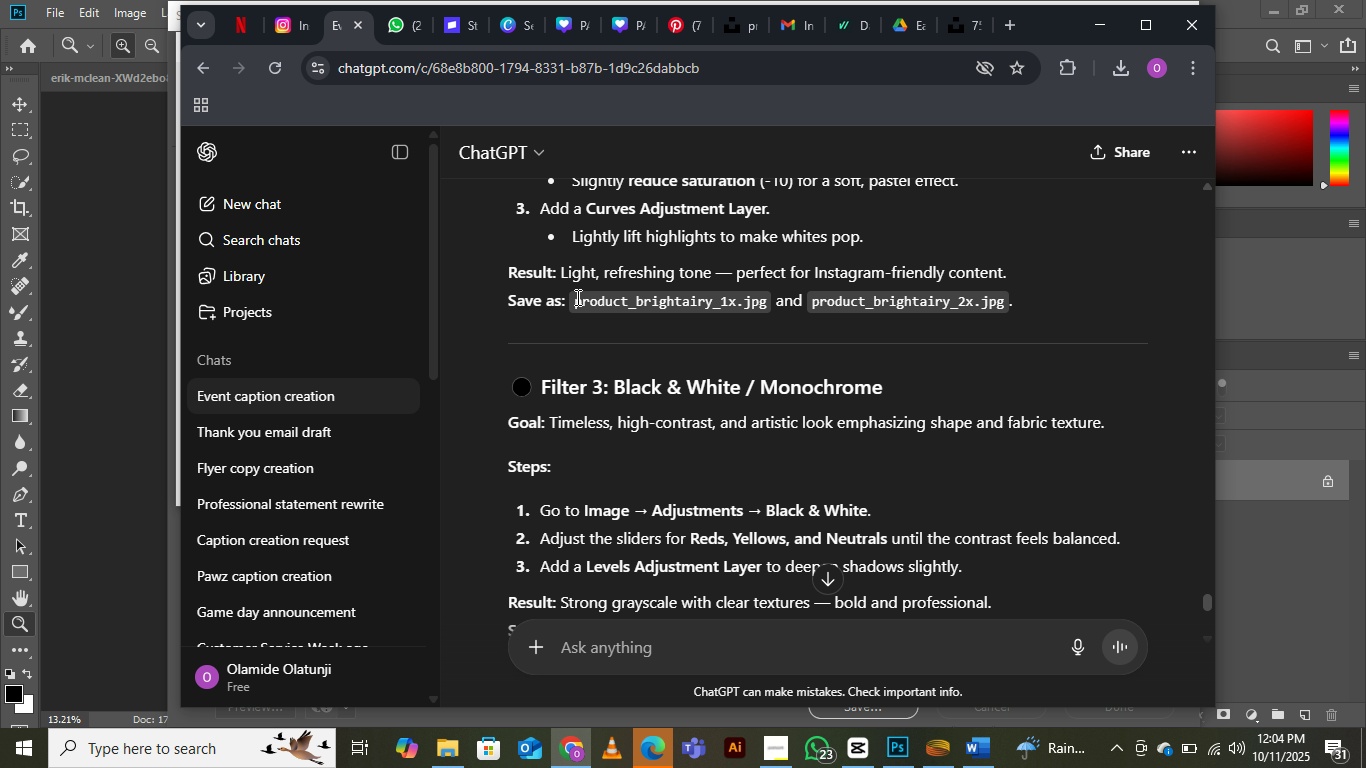 
left_click_drag(start_coordinate=[576, 298], to_coordinate=[735, 303])
 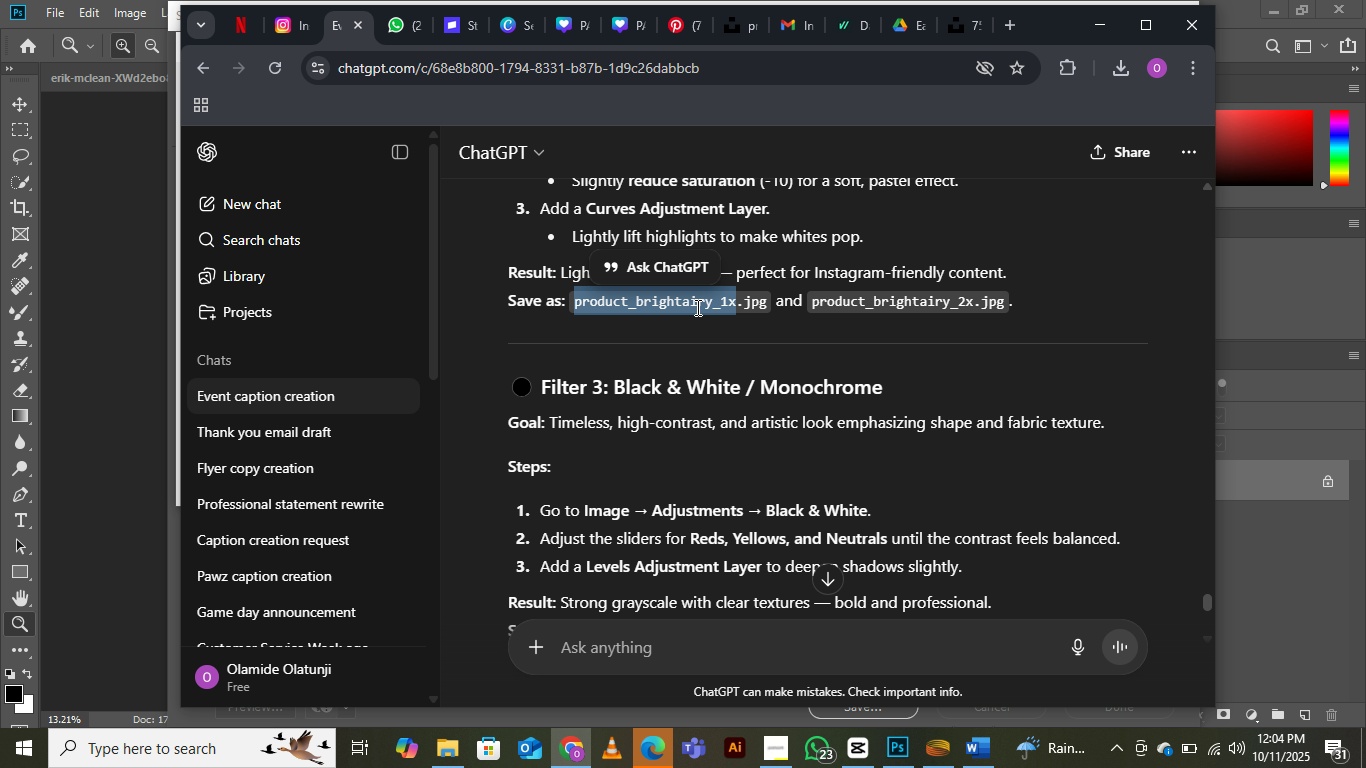 
right_click([690, 297])
 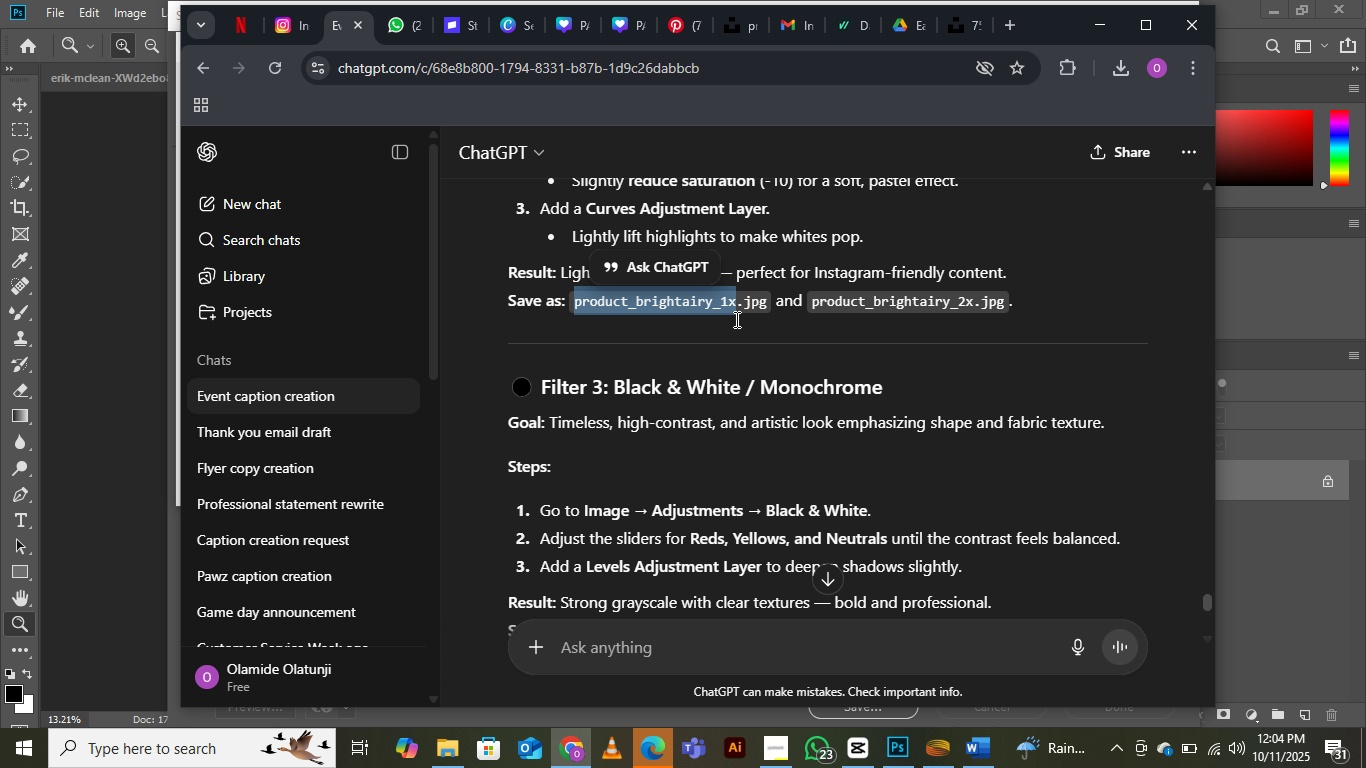 
left_click([747, 324])
 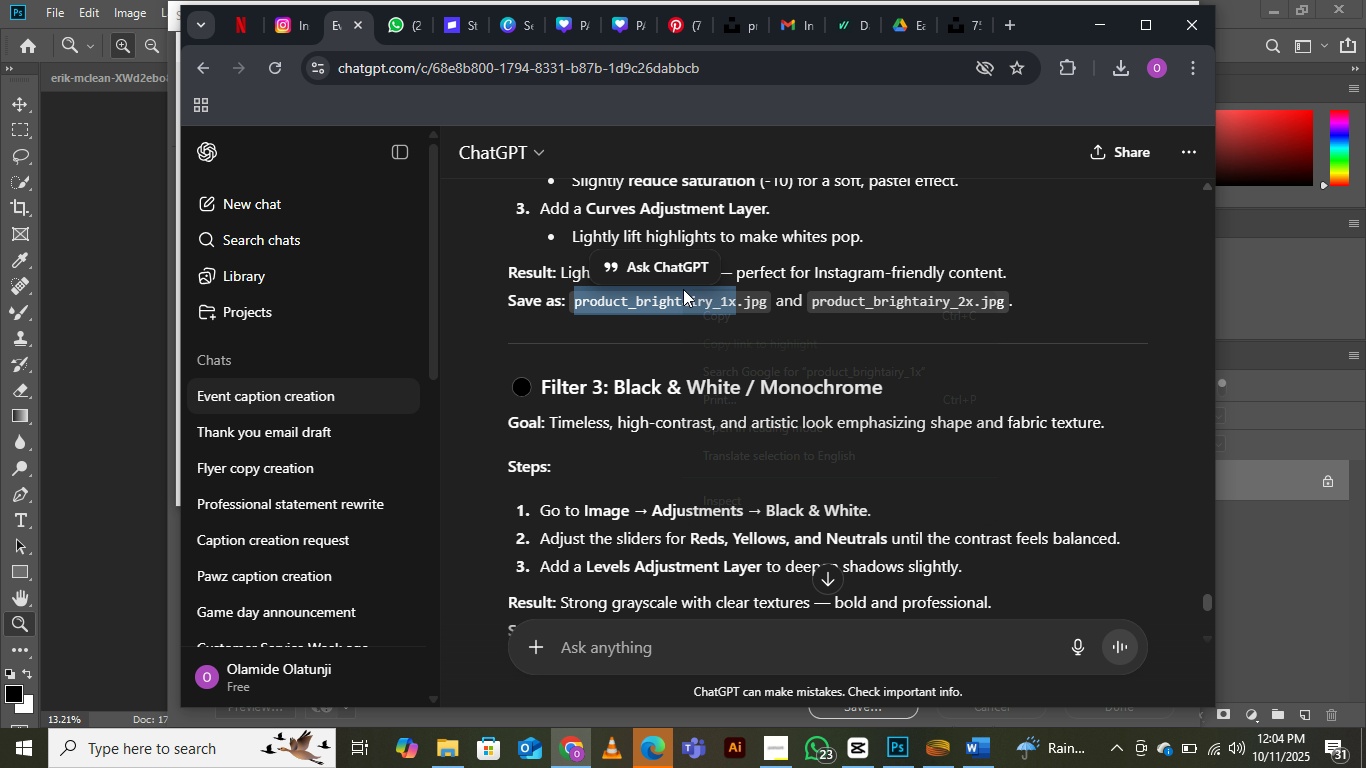 
right_click([683, 289])
 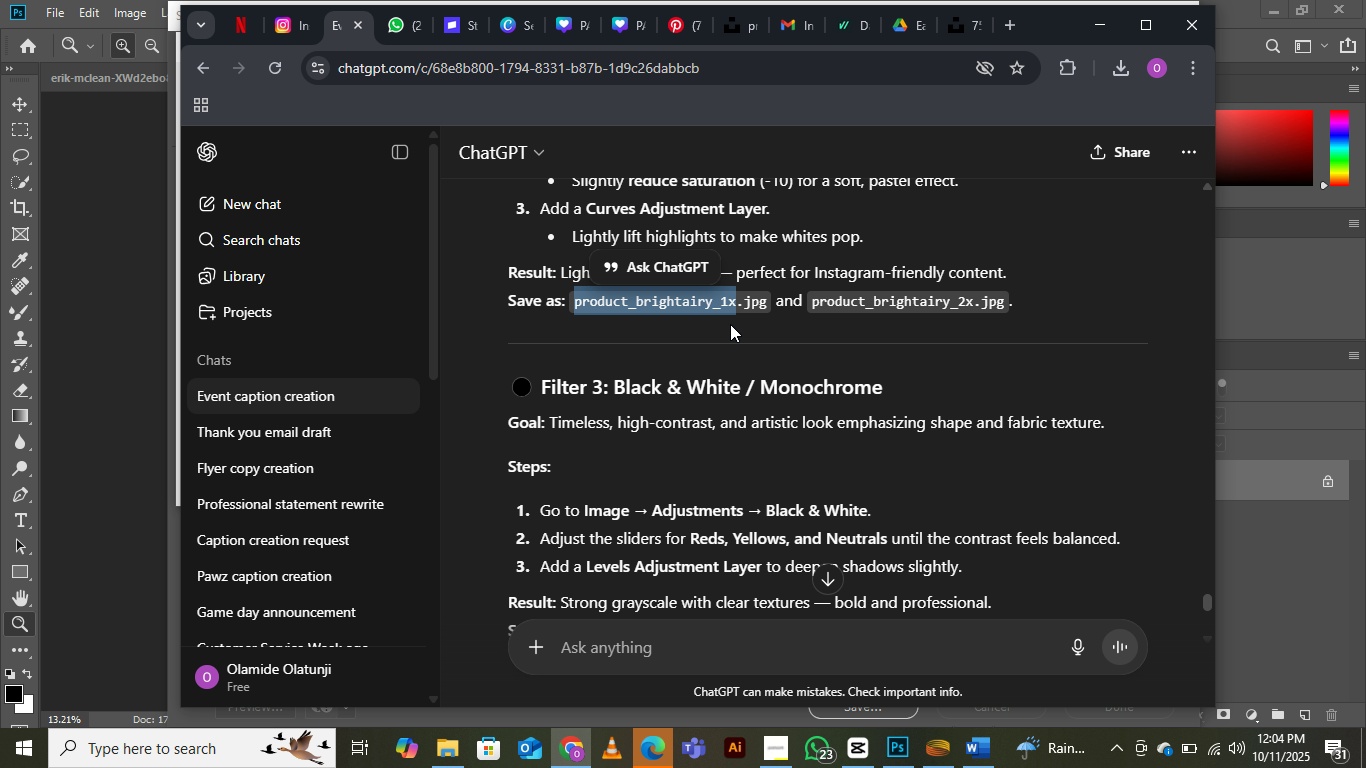 
left_click([729, 308])
 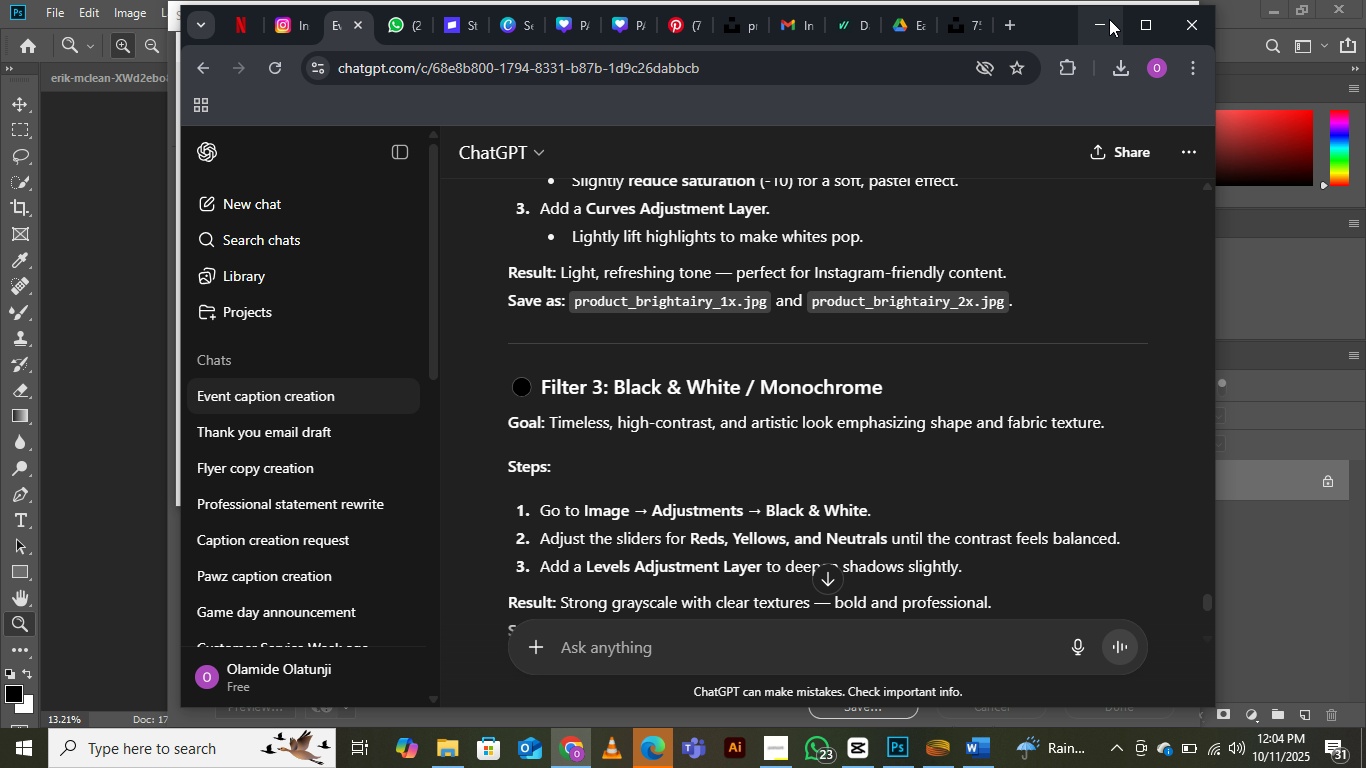 
left_click([1105, 22])
 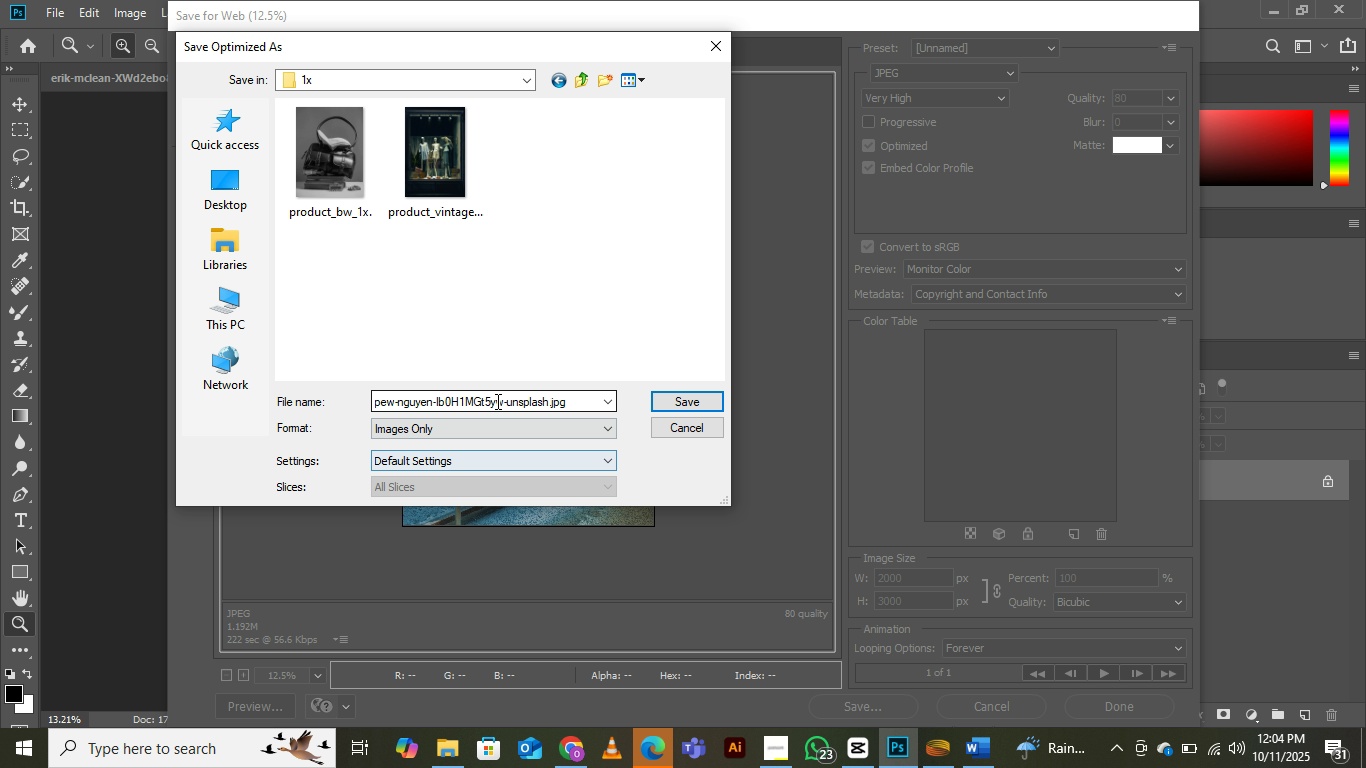 
left_click([496, 401])
 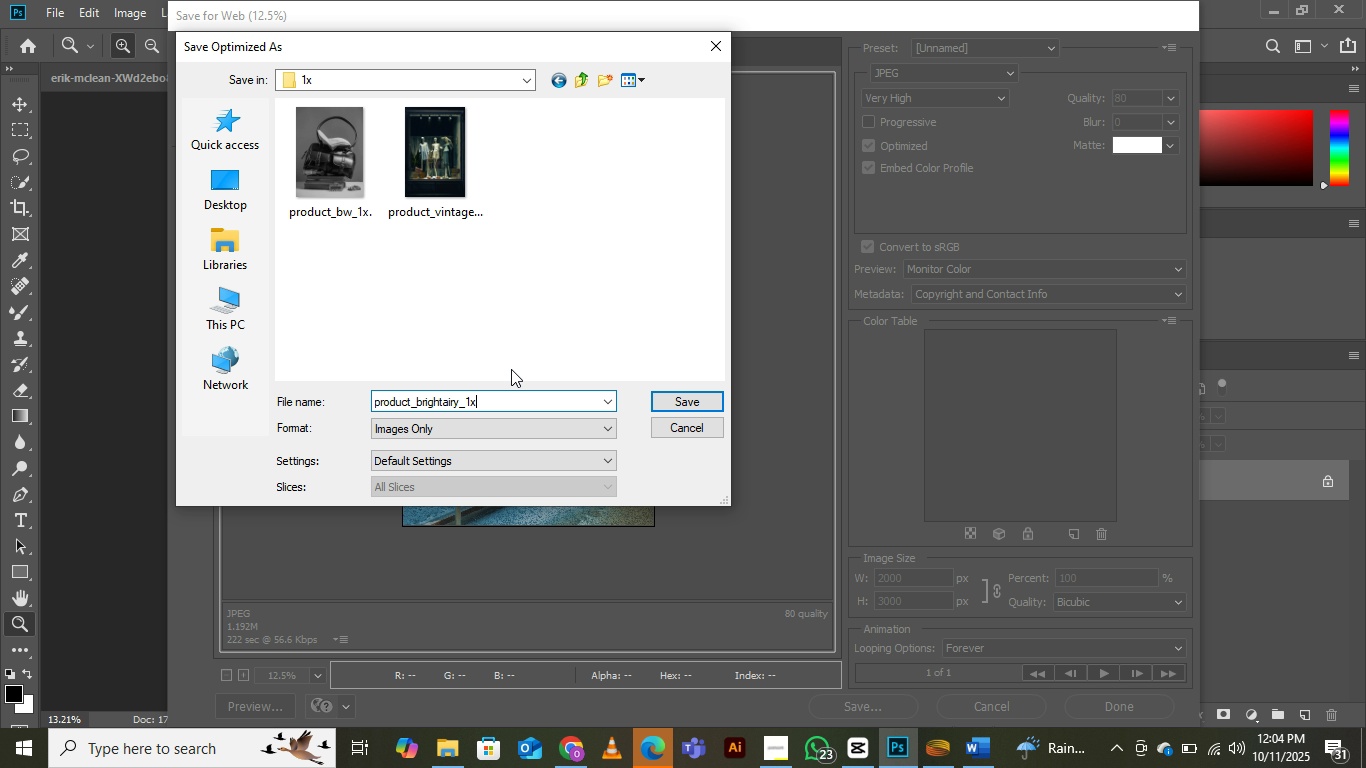 
key(Control+V)
 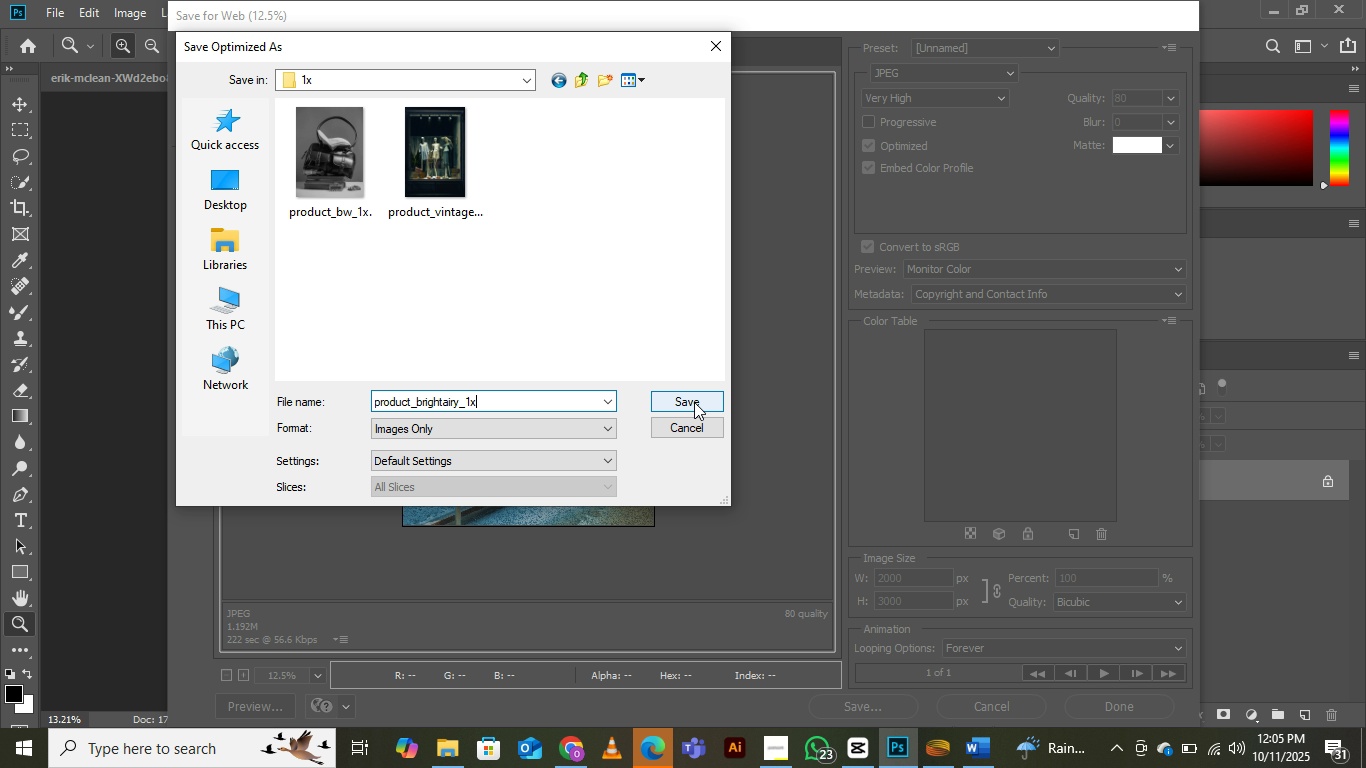 
left_click([694, 401])
 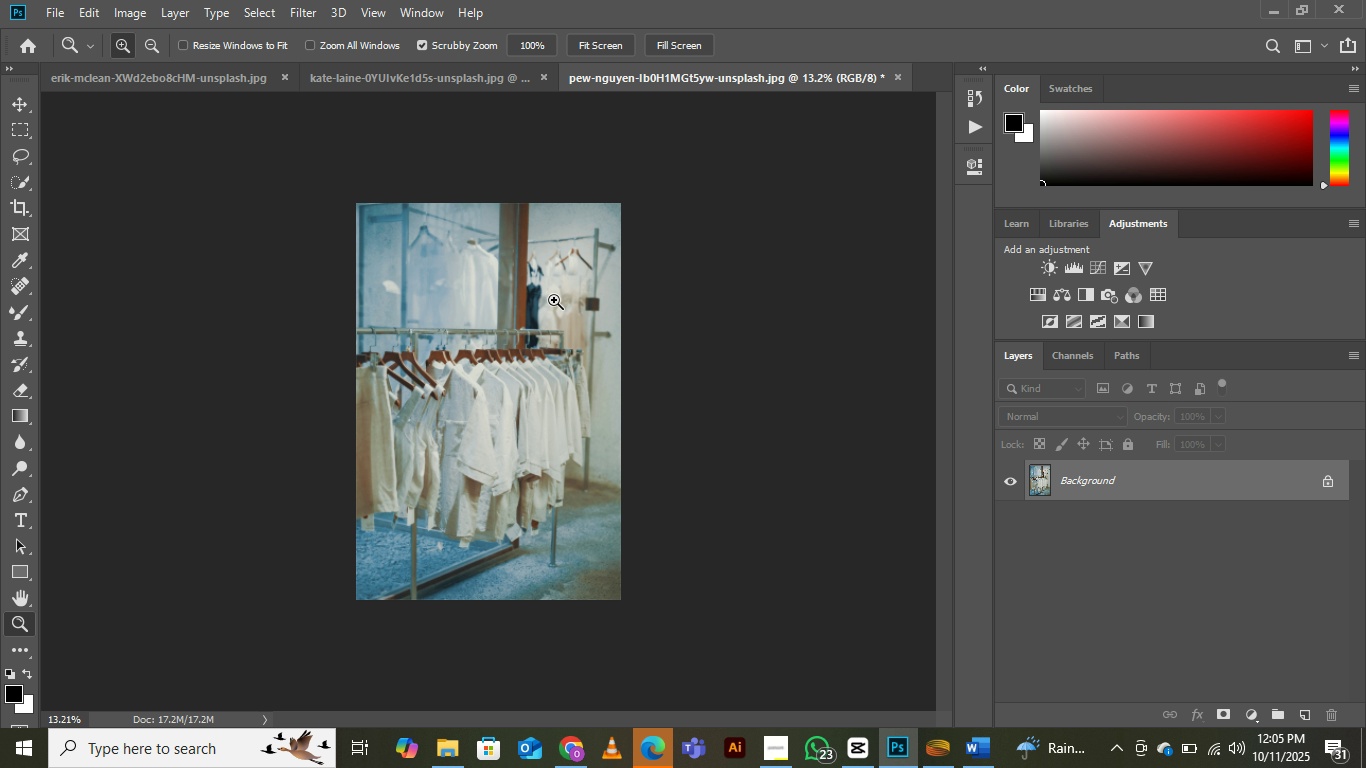 
wait(7.08)
 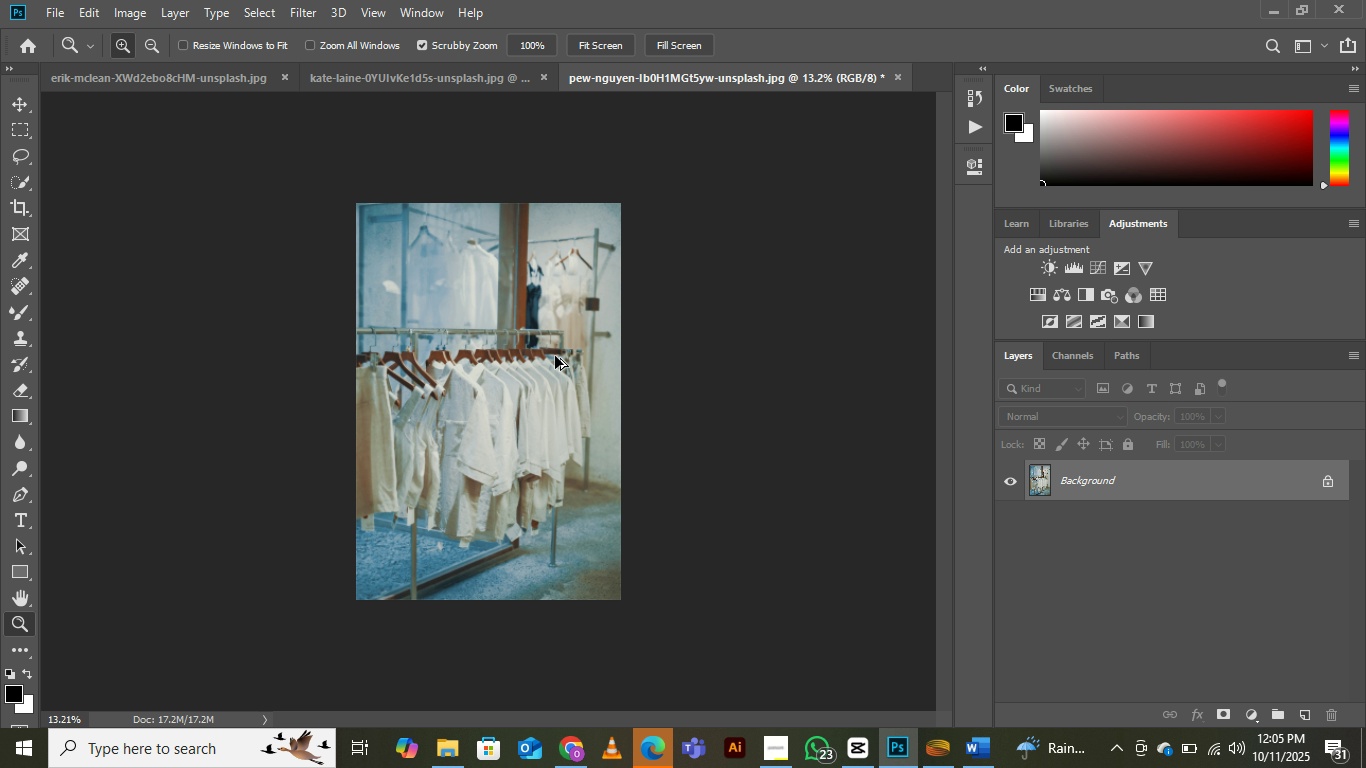 
key(Alt+Control+Shift+S)
 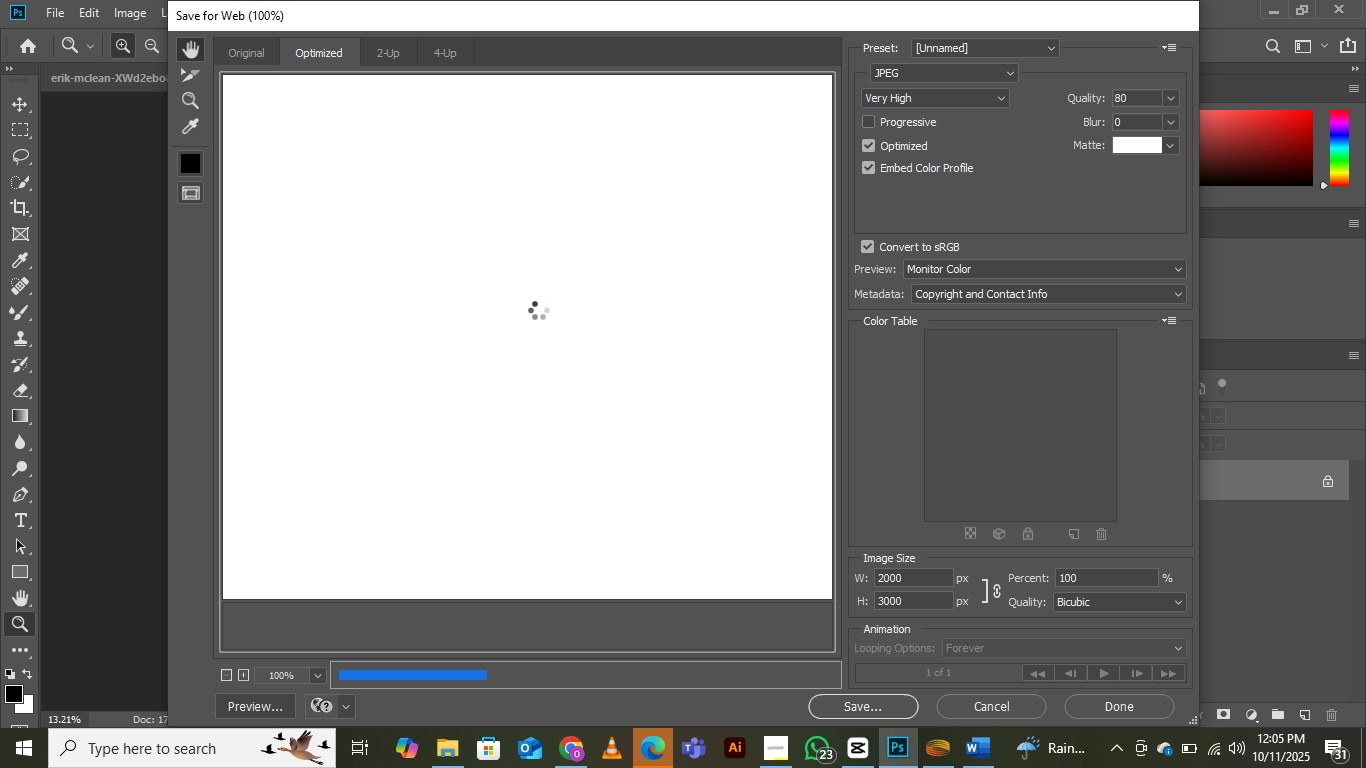 
left_click([537, 303])
 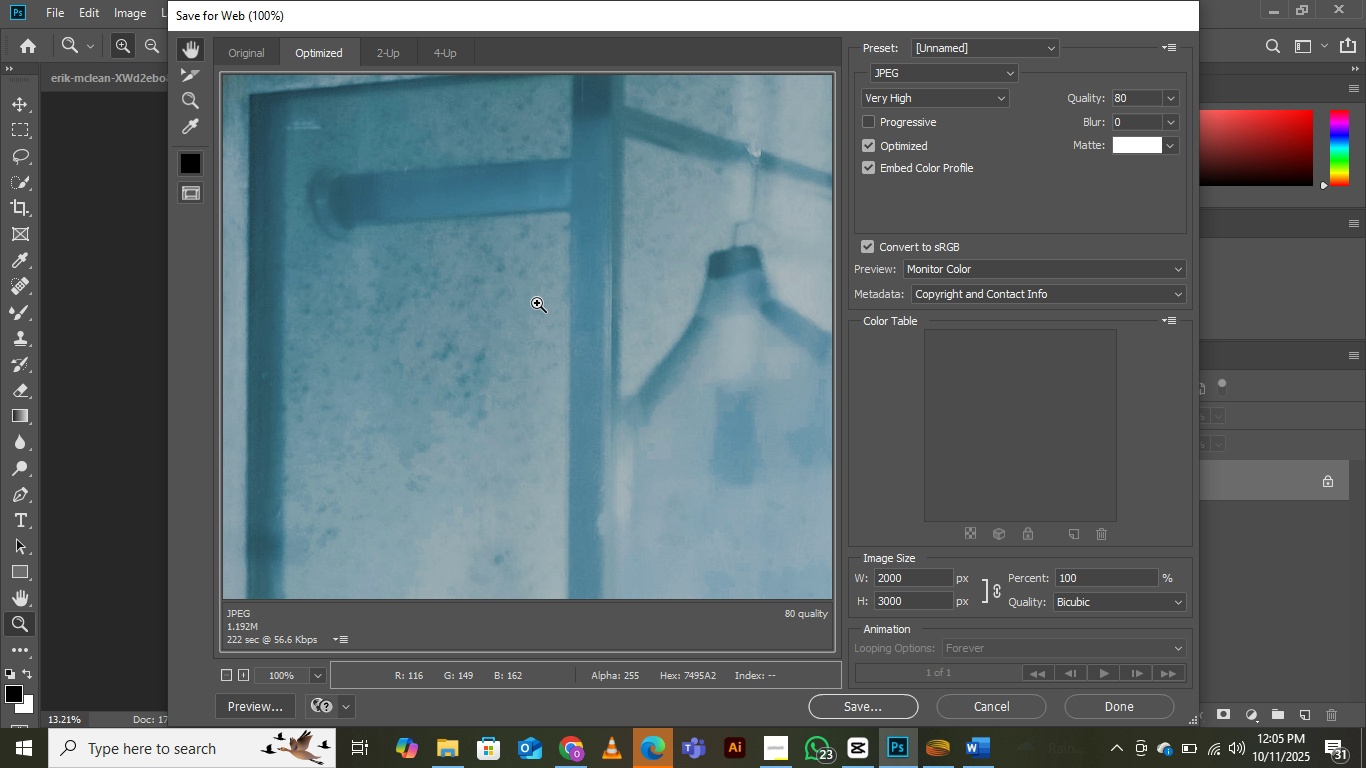 
key(Control+Minus)
 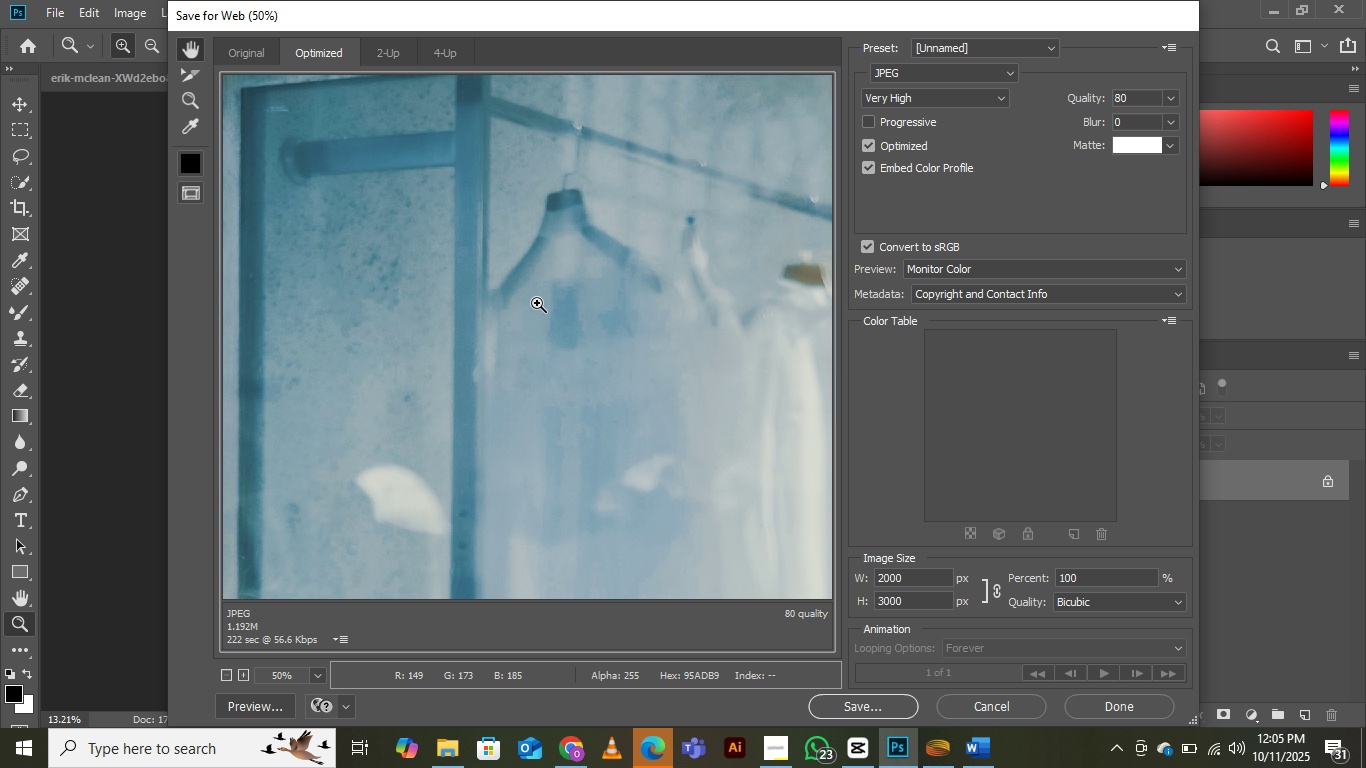 
key(Control+Minus)
 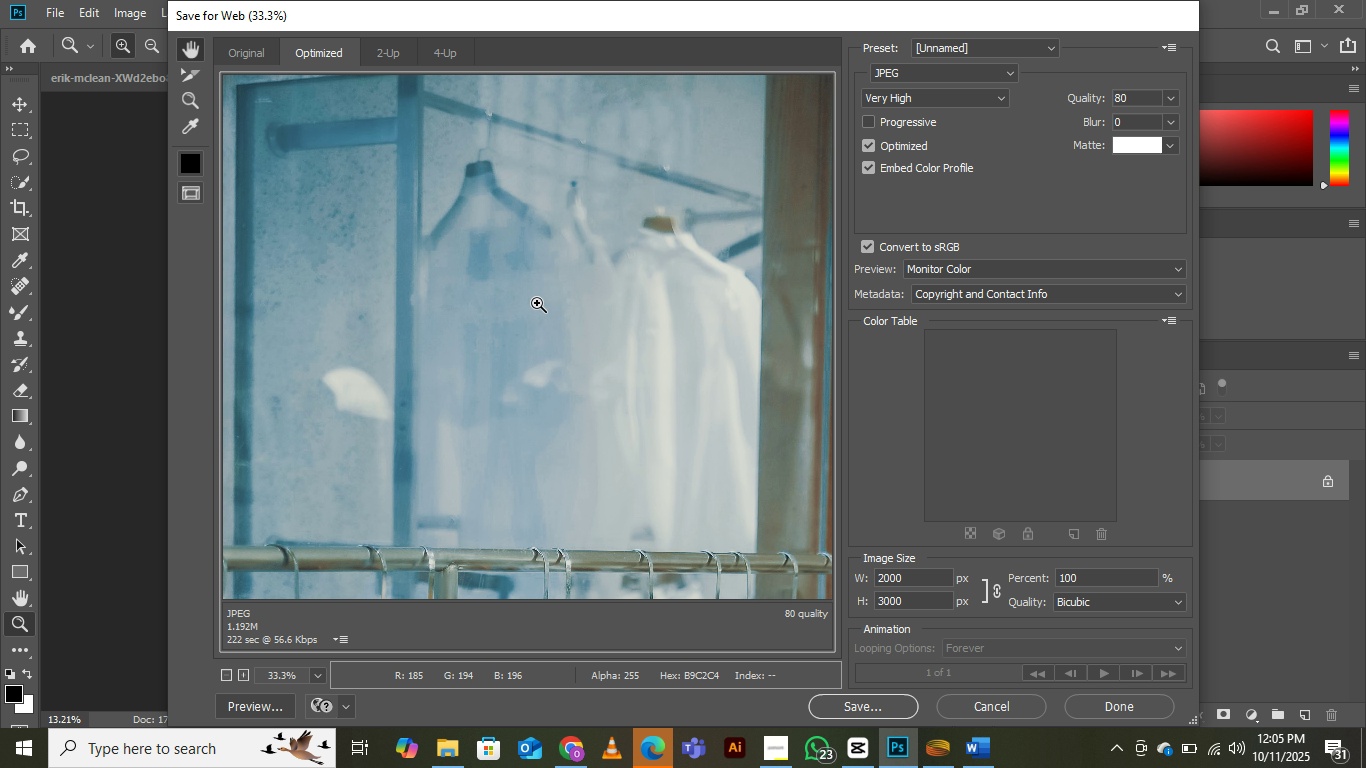 
key(Control+Minus)
 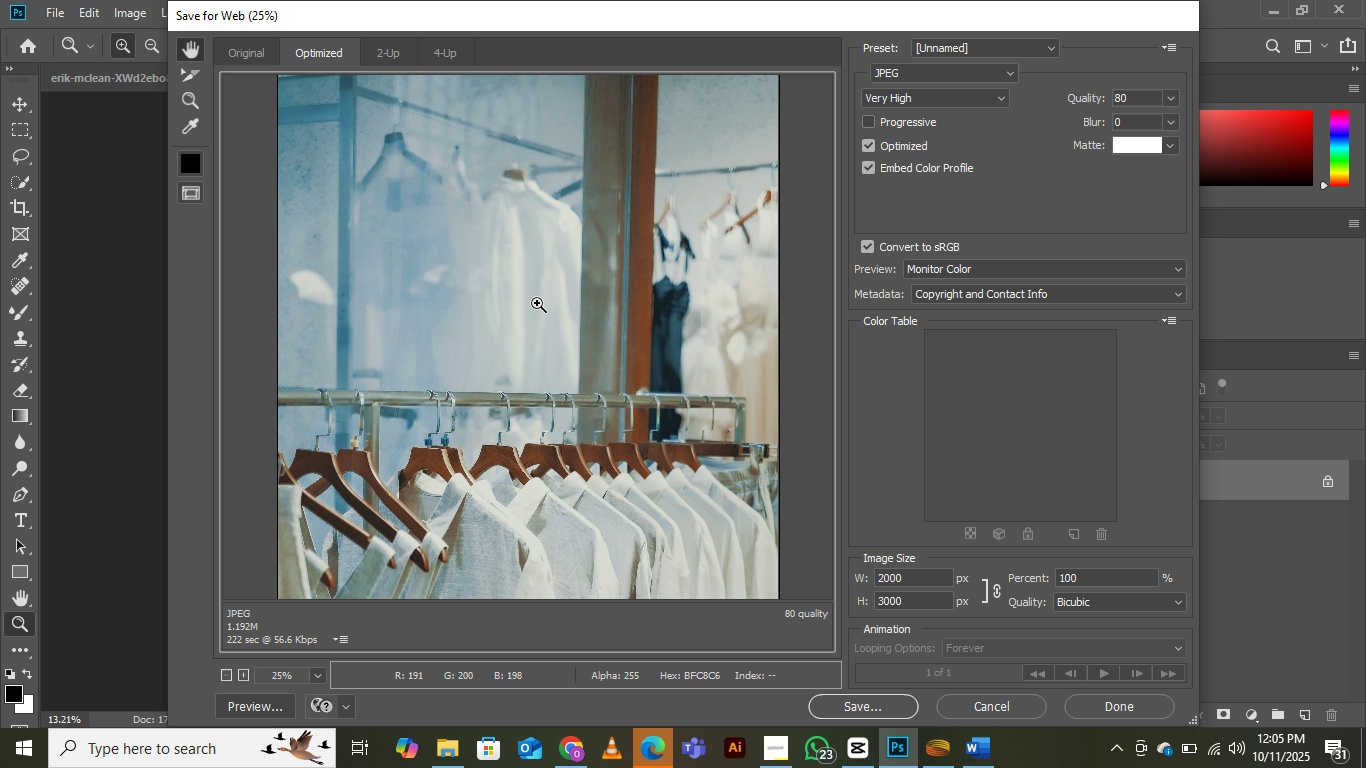 
key(Control+Minus)
 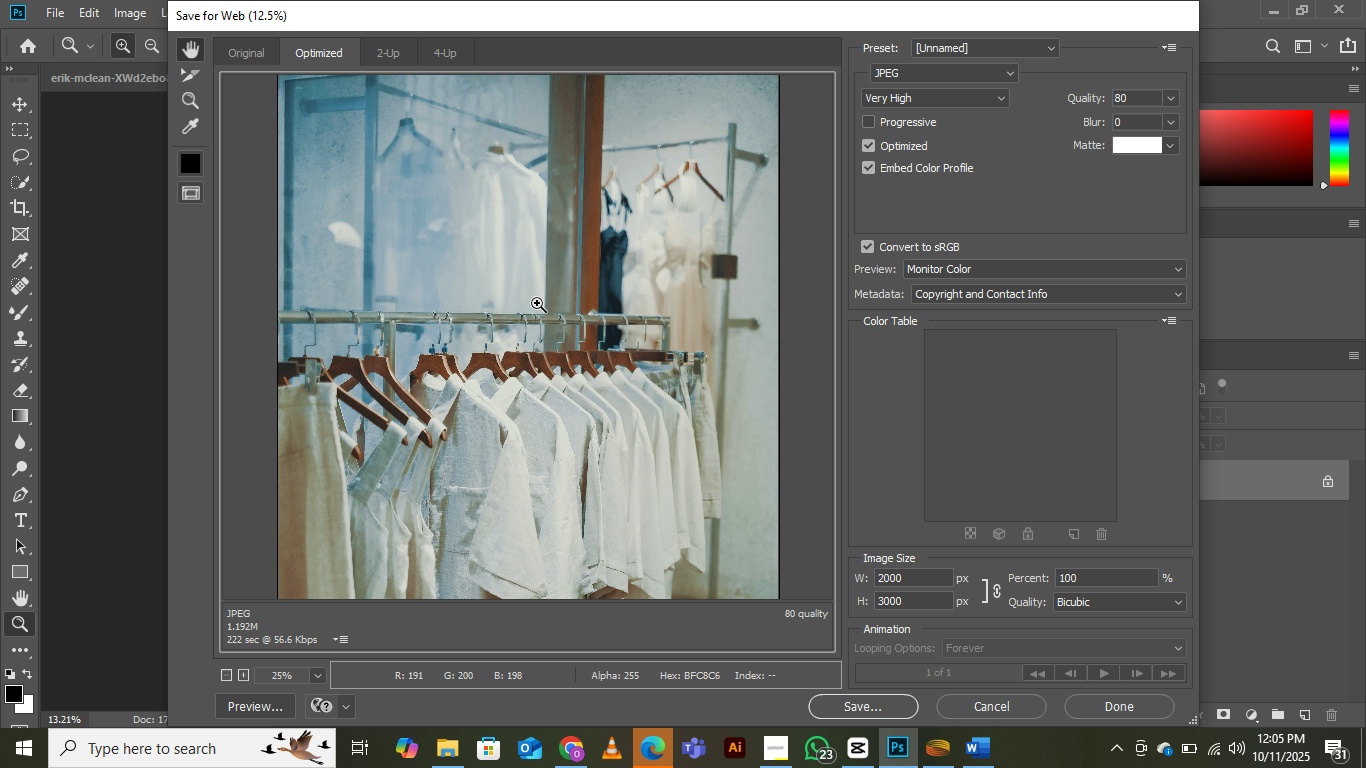 
key(Control+Minus)
 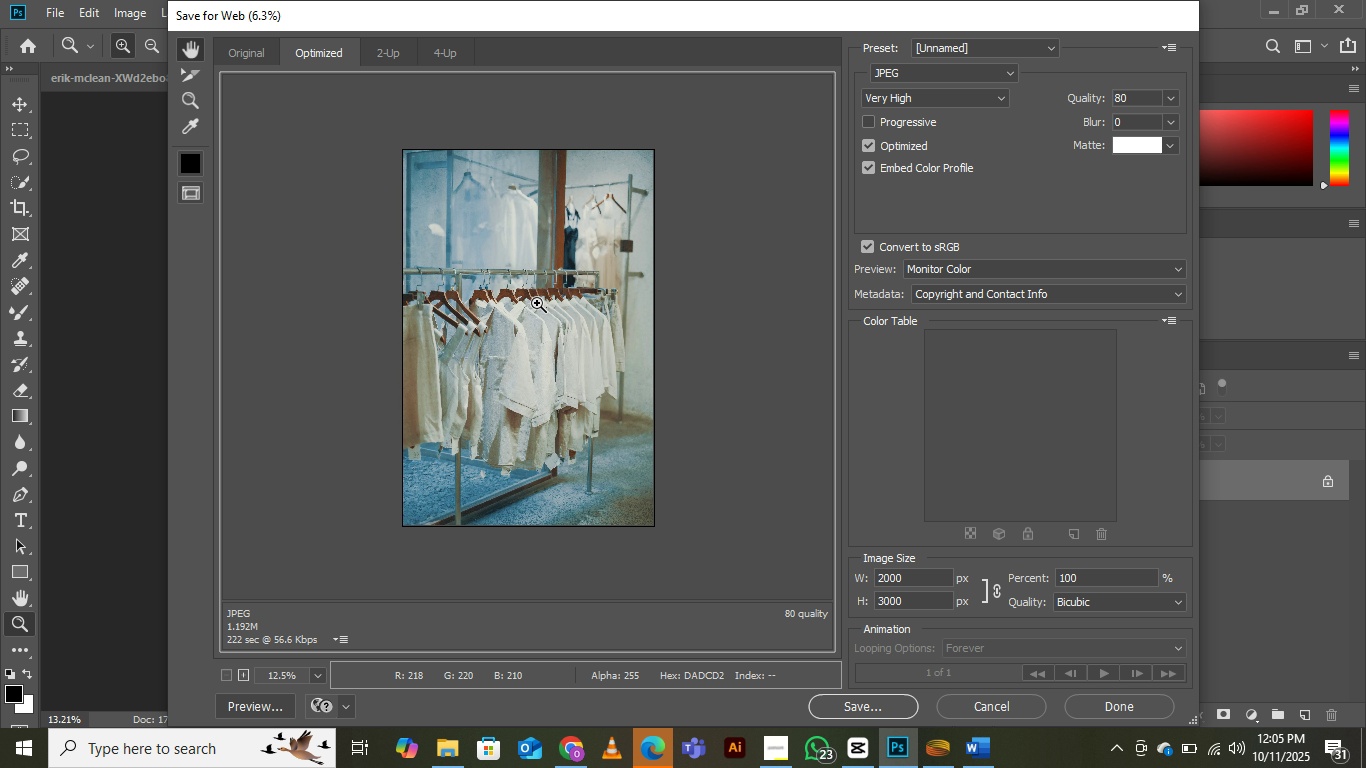 
key(Control+Minus)
 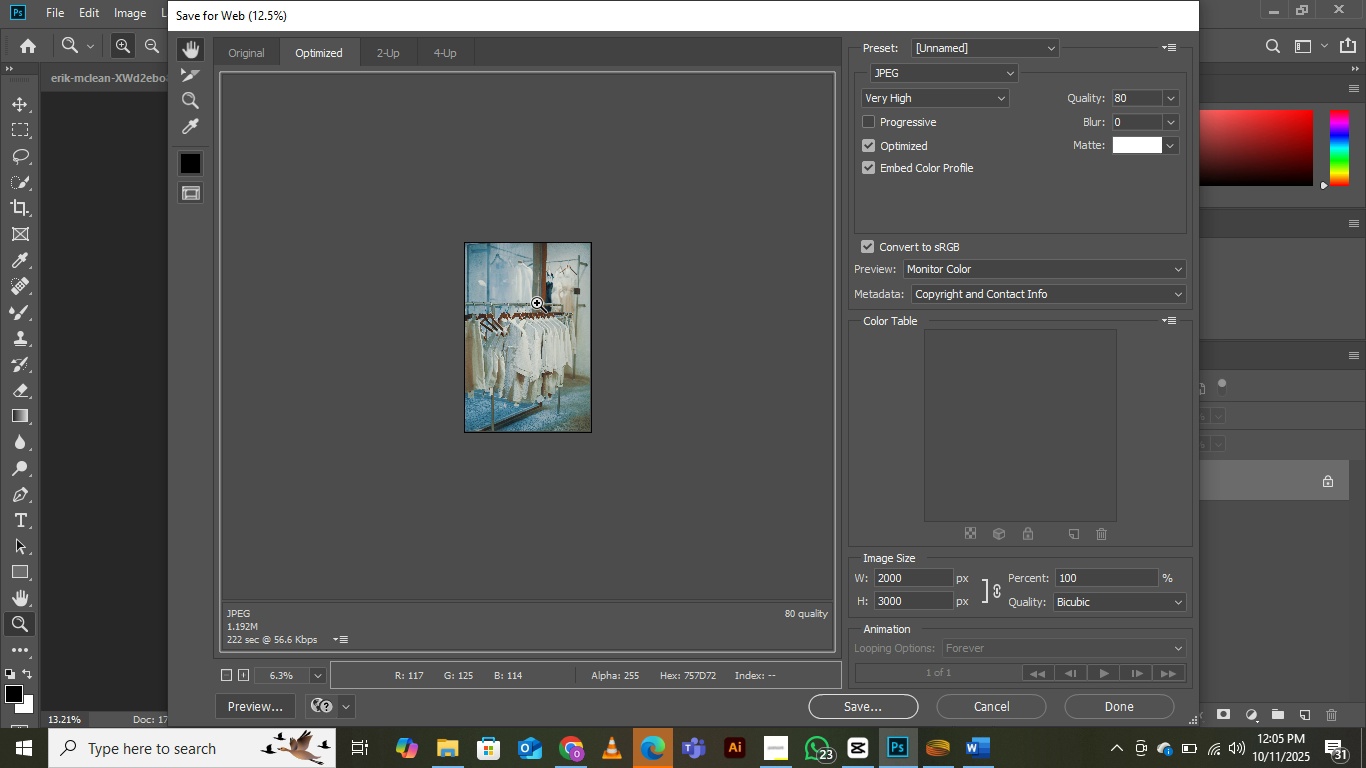 
key(Control+Equal)
 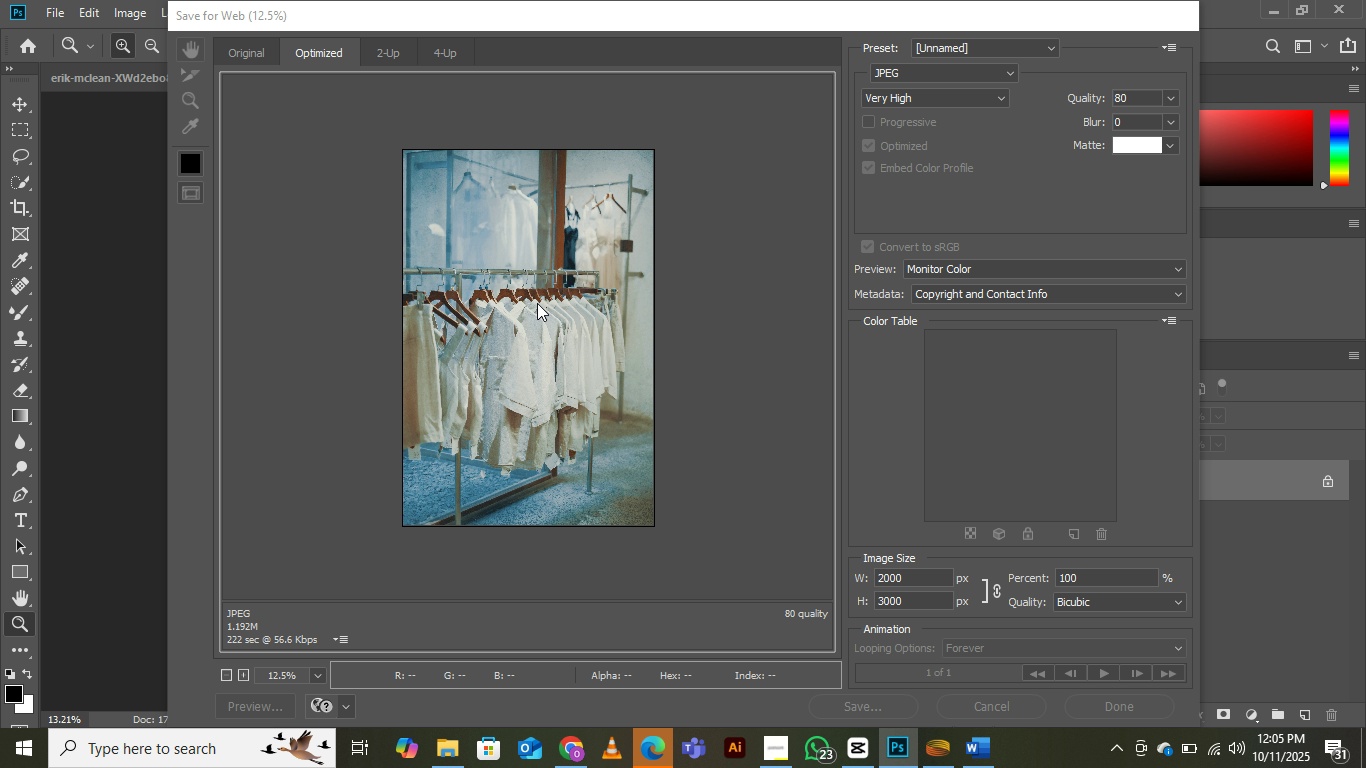 
left_click([703, 428])
 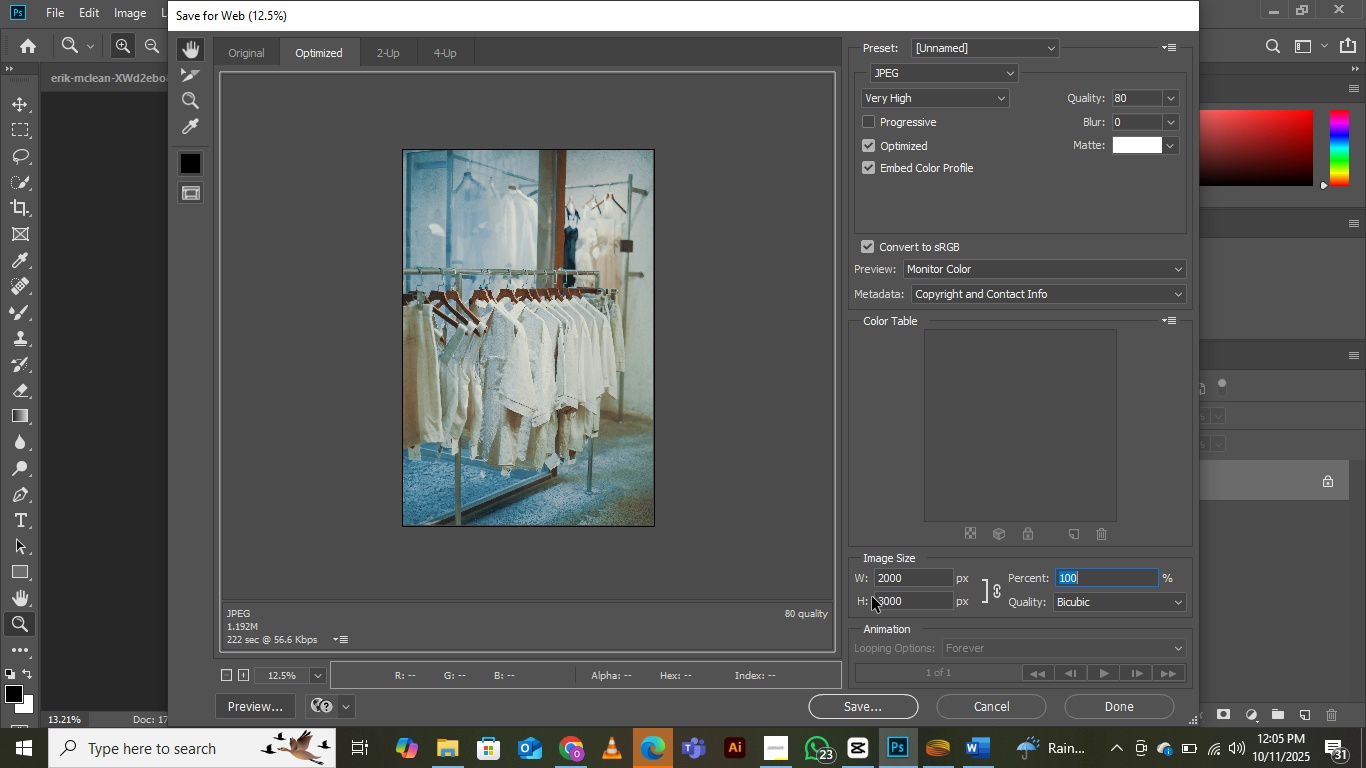 
left_click_drag(start_coordinate=[1094, 585], to_coordinate=[868, 599])
 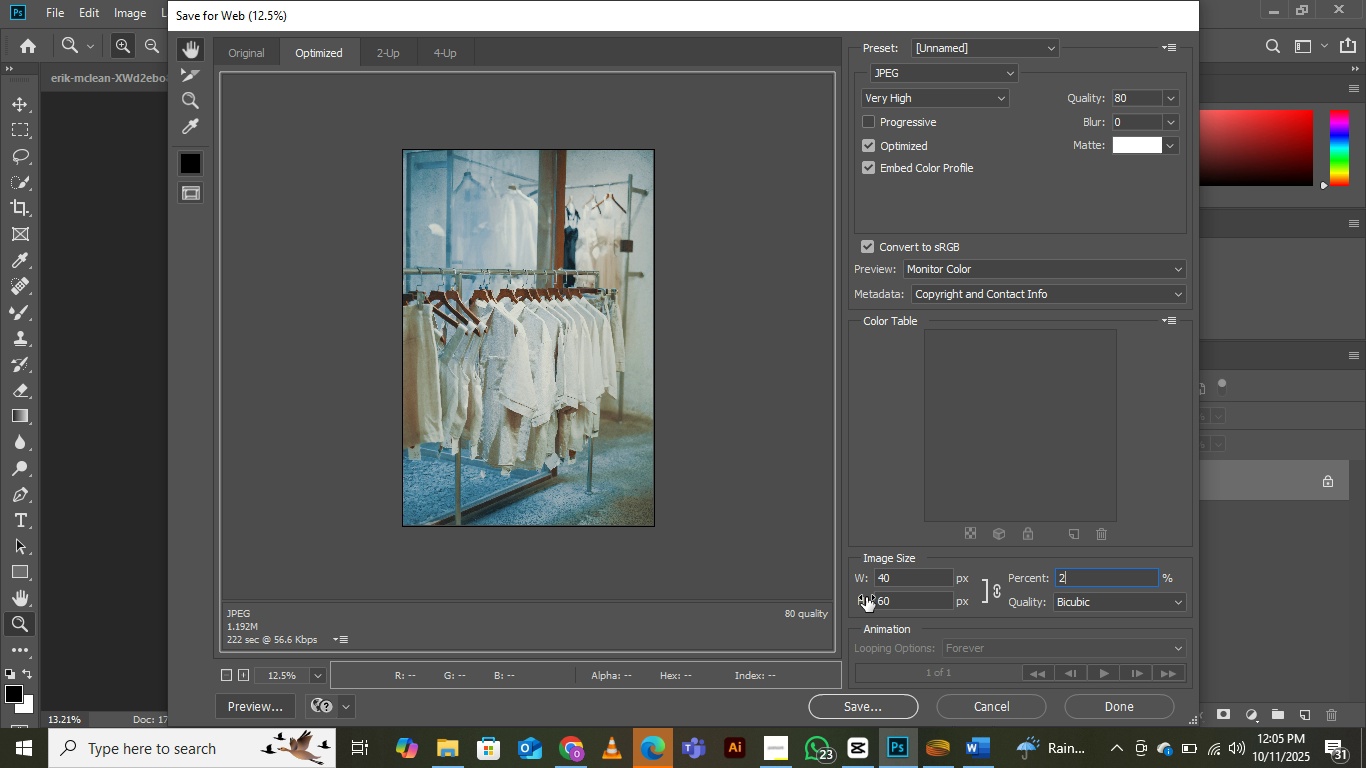 
type(200)
 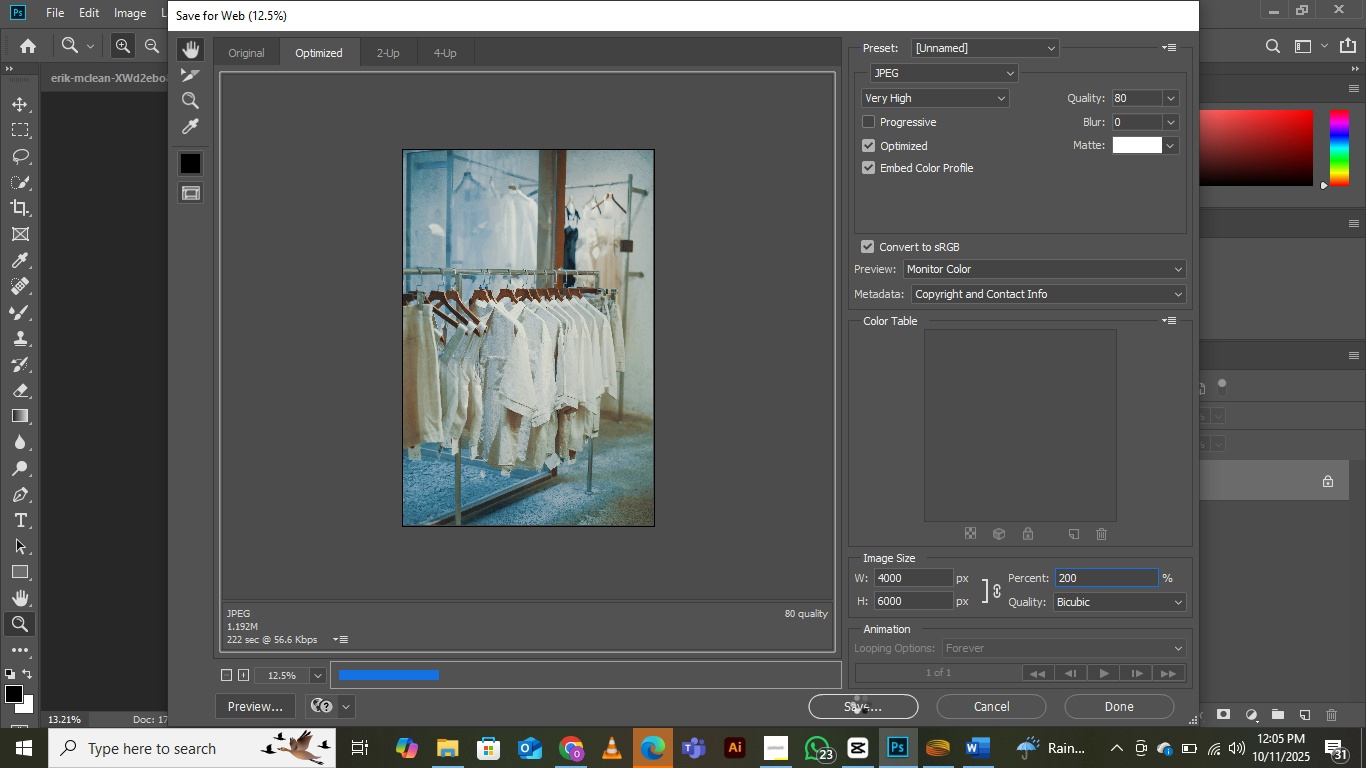 
left_click([860, 704])
 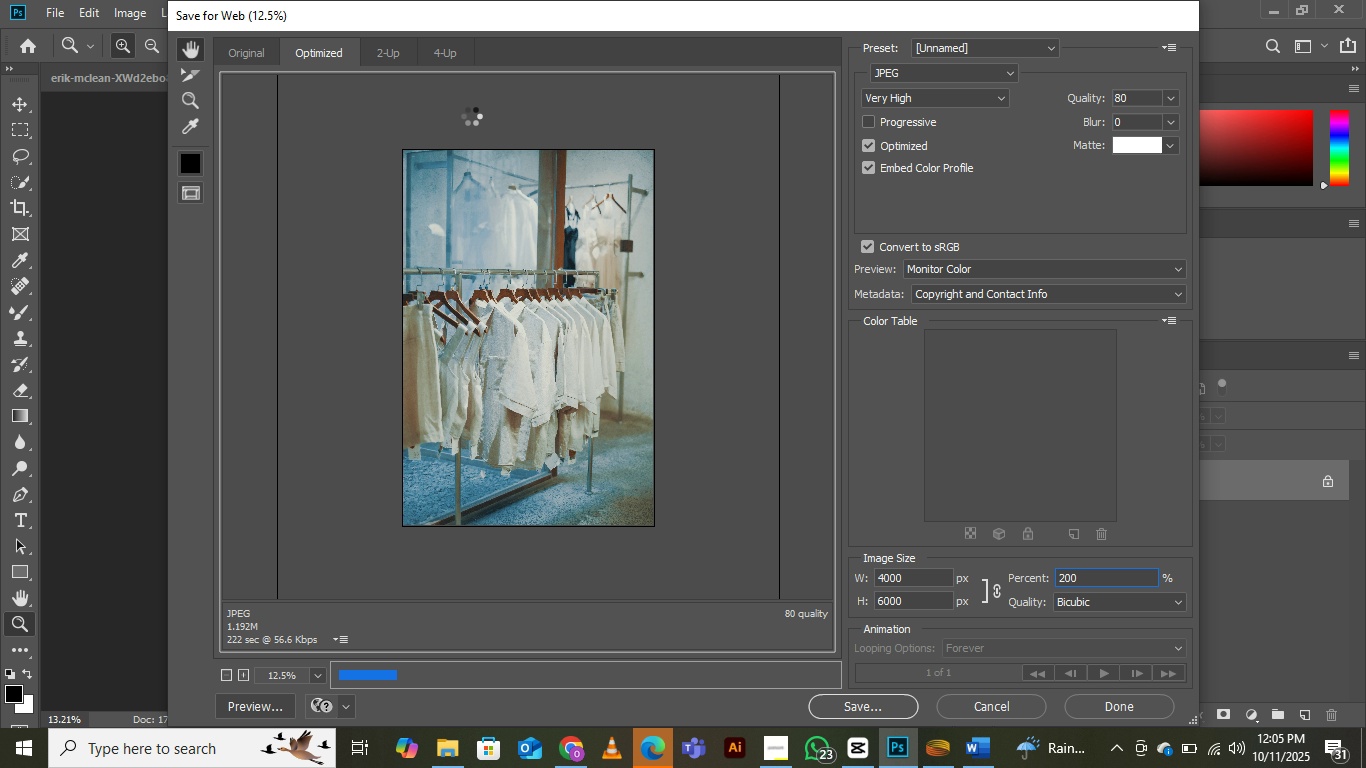 
wait(11.69)
 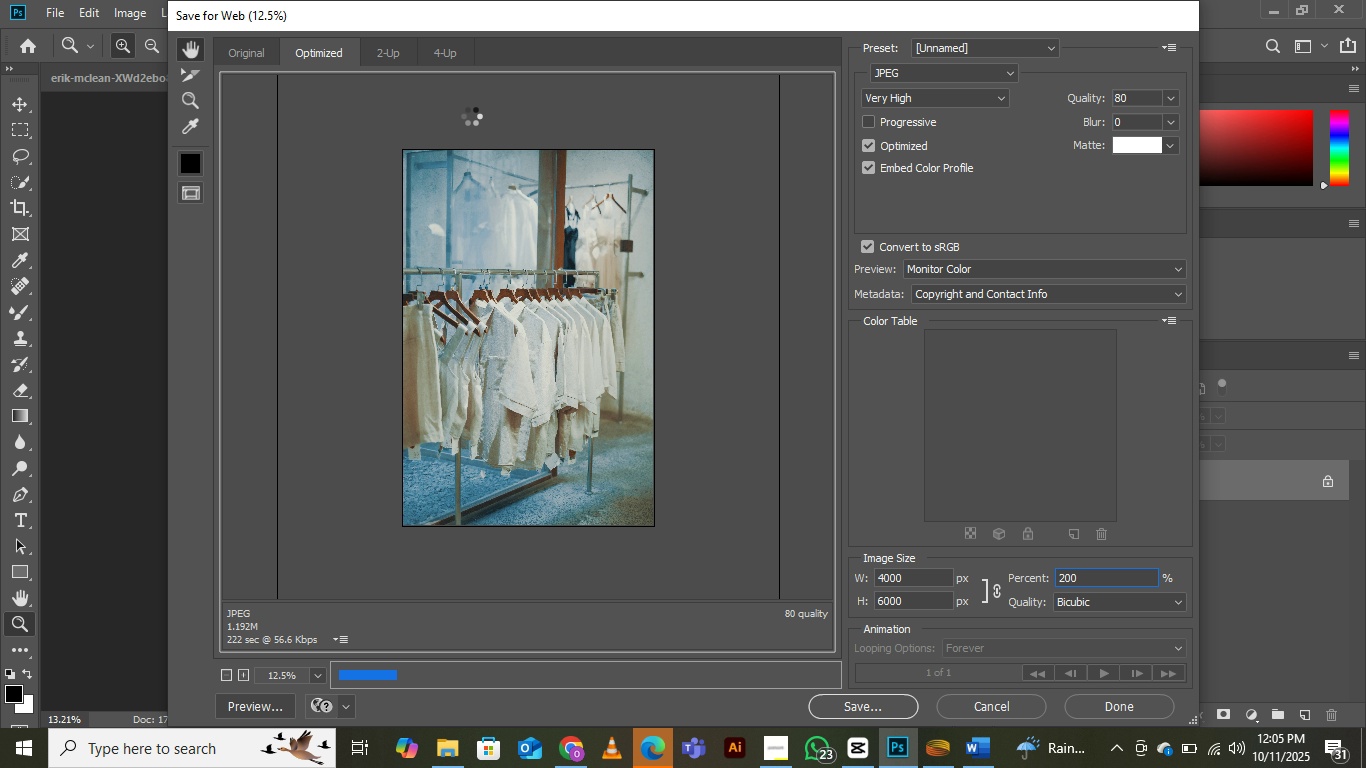 
left_click([581, 78])
 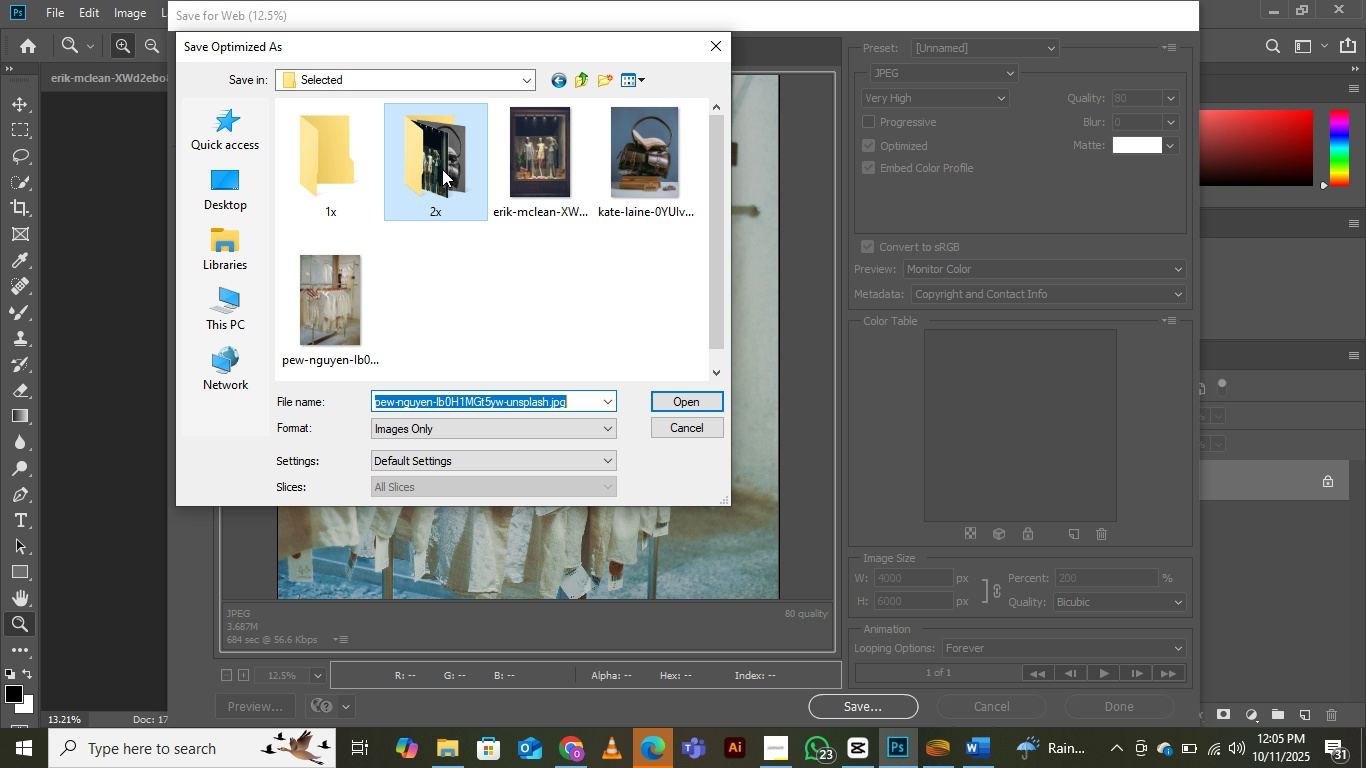 
double_click([442, 169])
 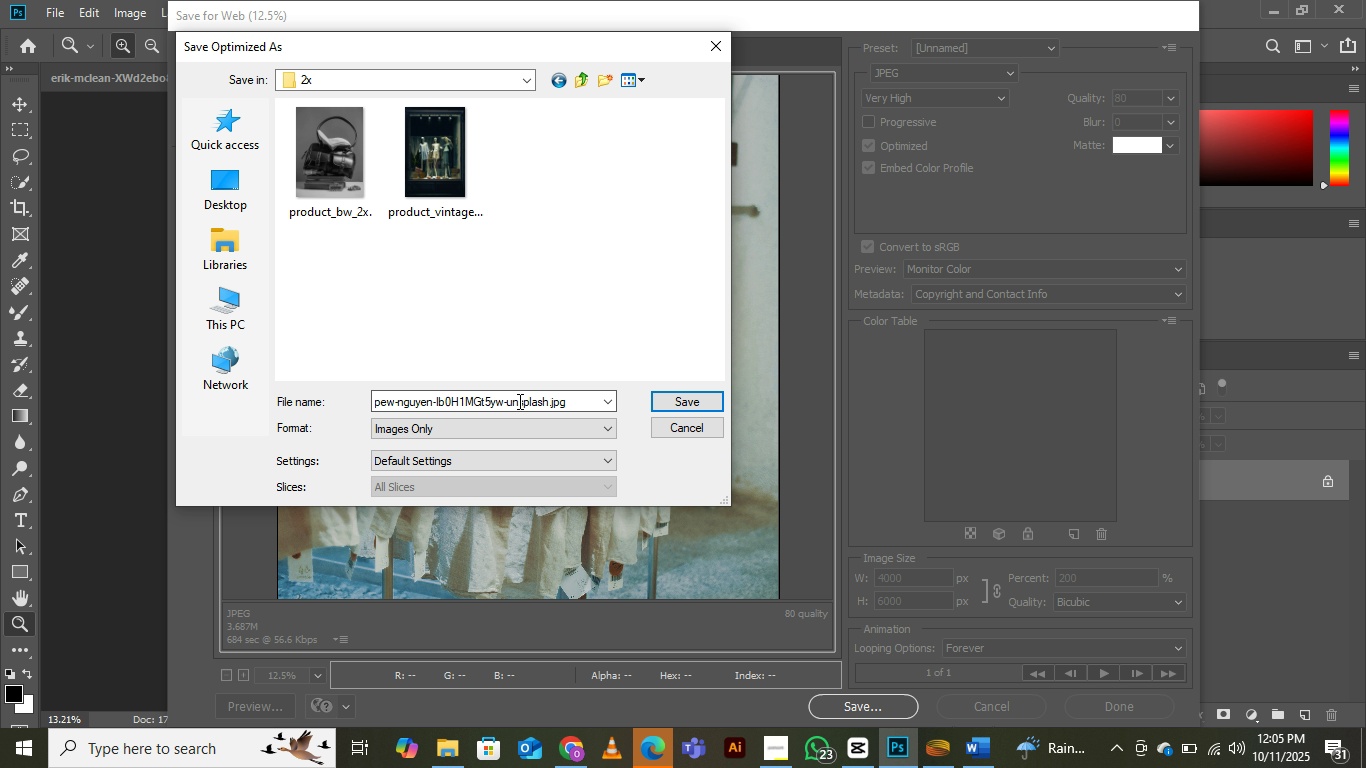 
left_click([518, 402])
 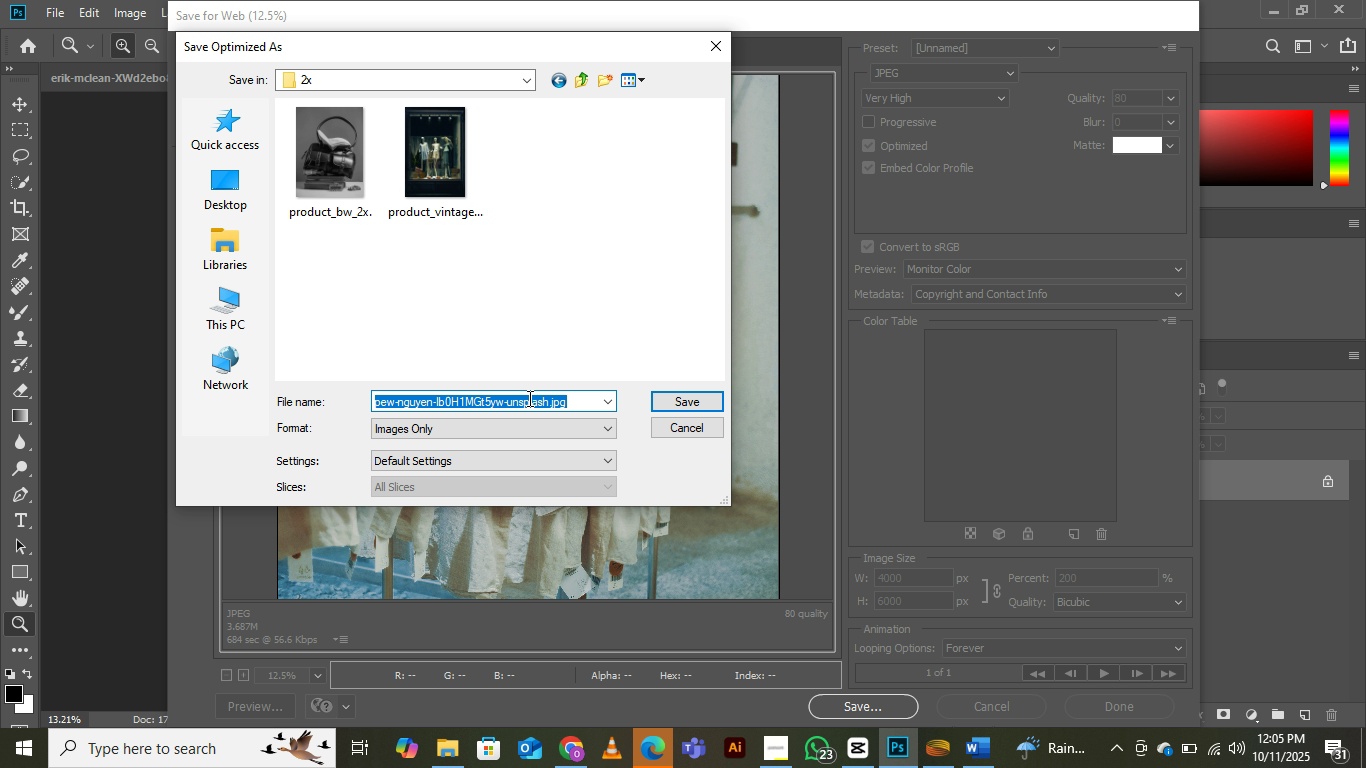 
key(Control+V)
 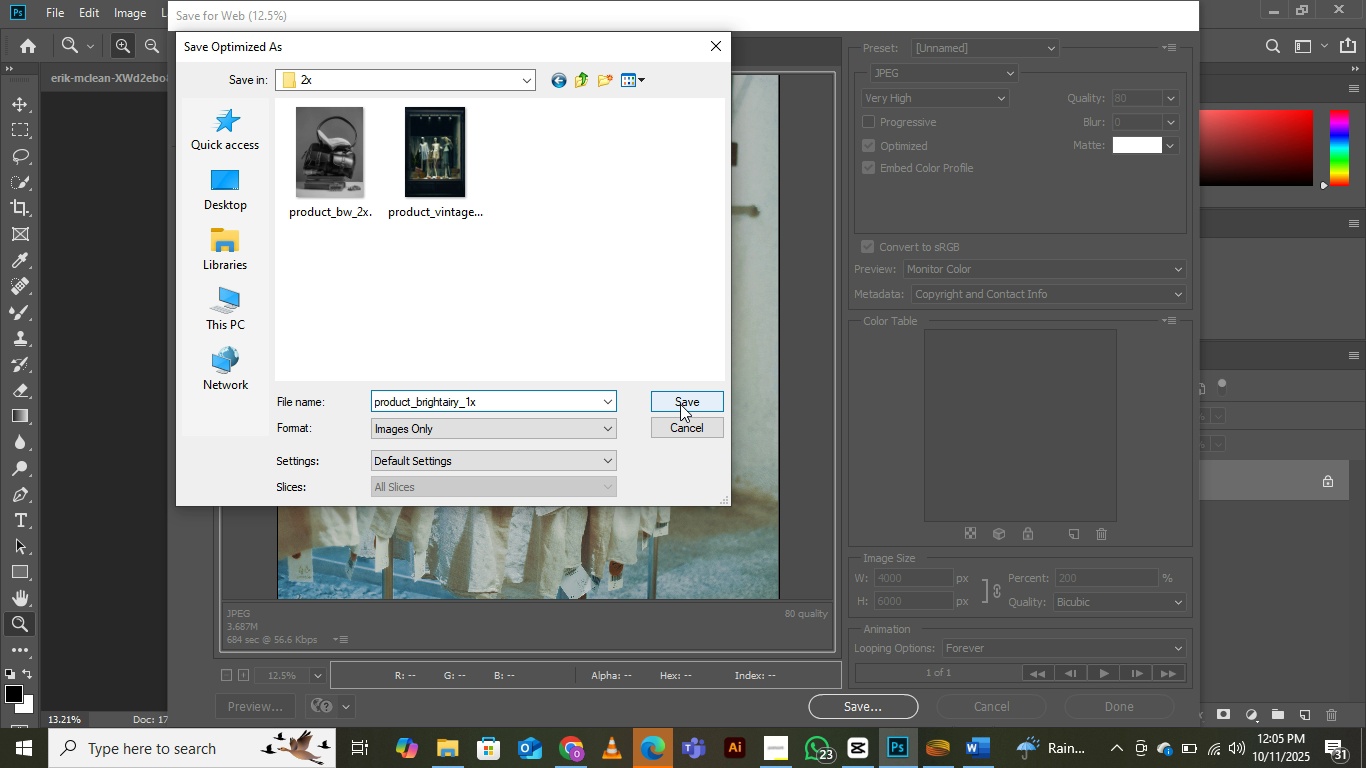 
left_click([680, 404])
 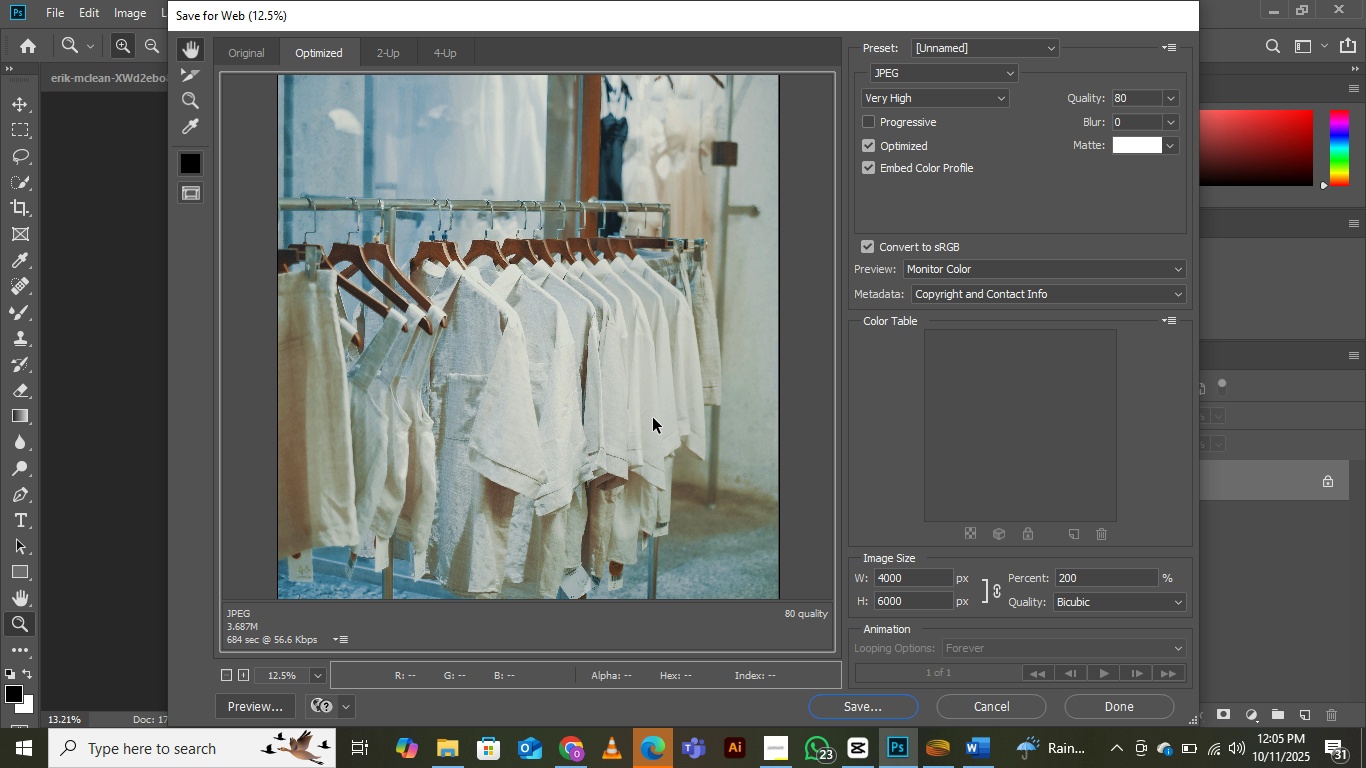 
wait(7.94)
 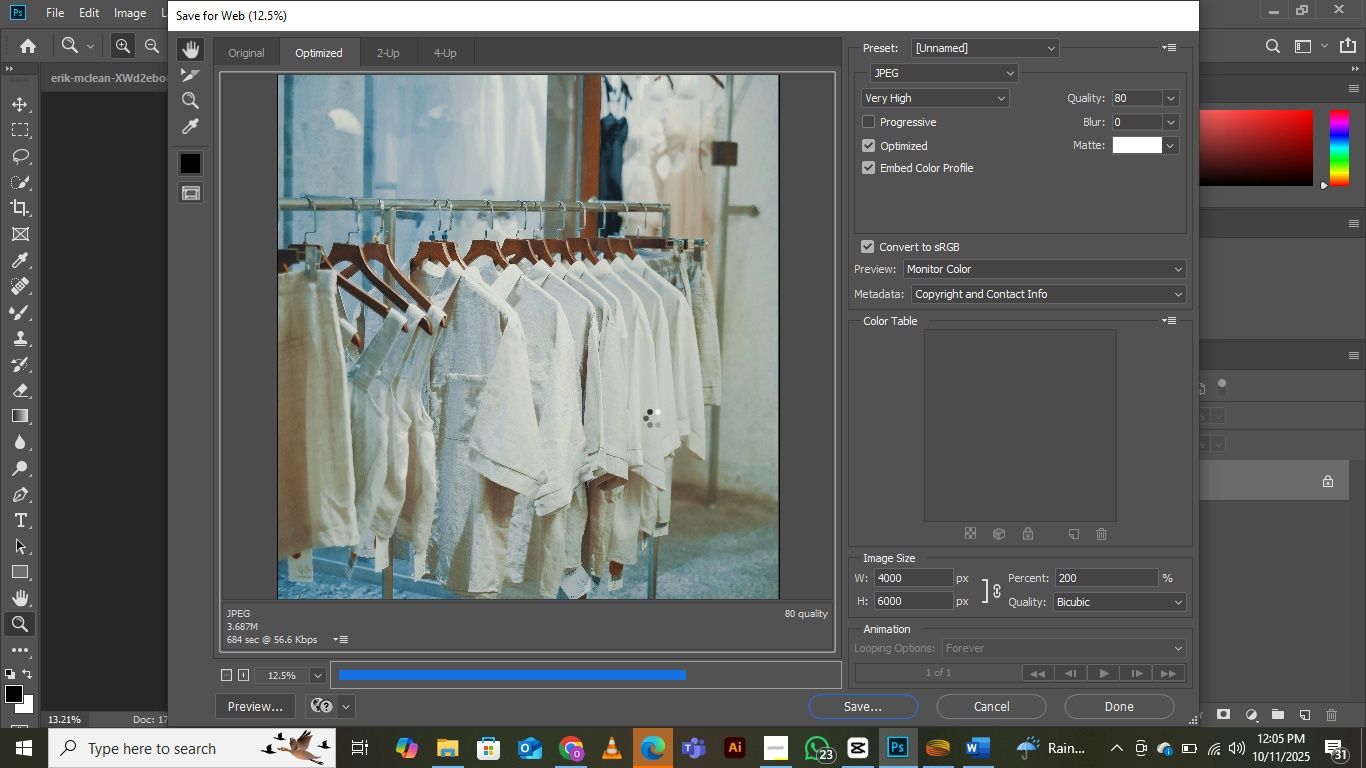 
key(Control+Shift+ControlLeft)
 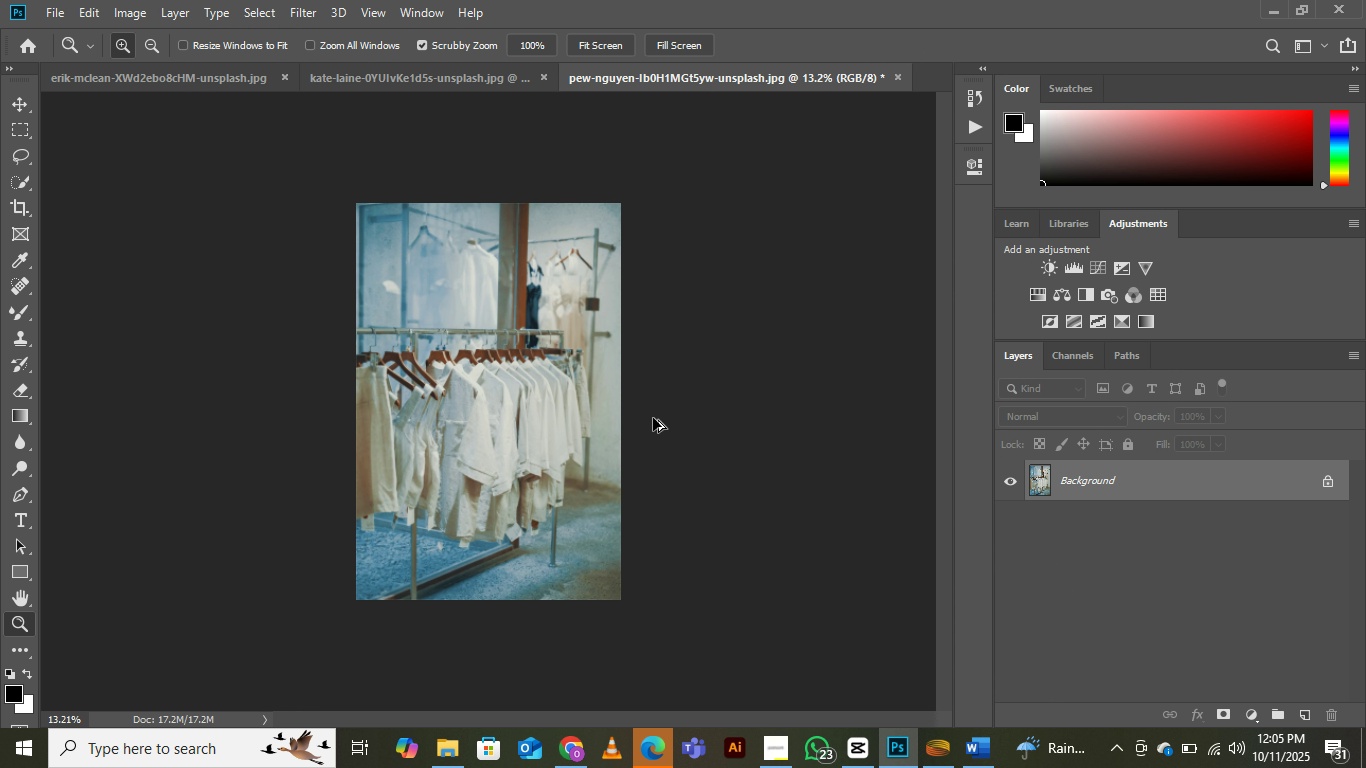 
key(Alt+Control+Shift+S)
 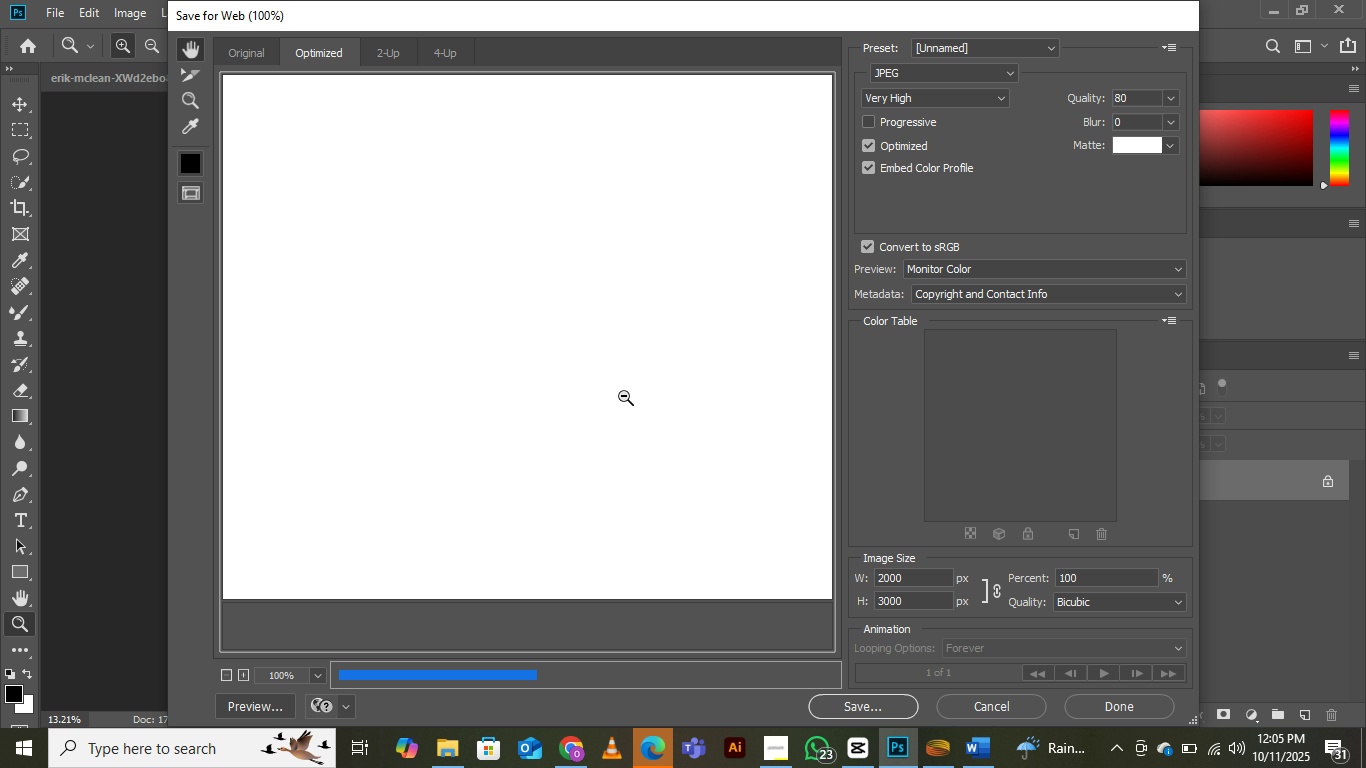 
left_click([671, 303])
 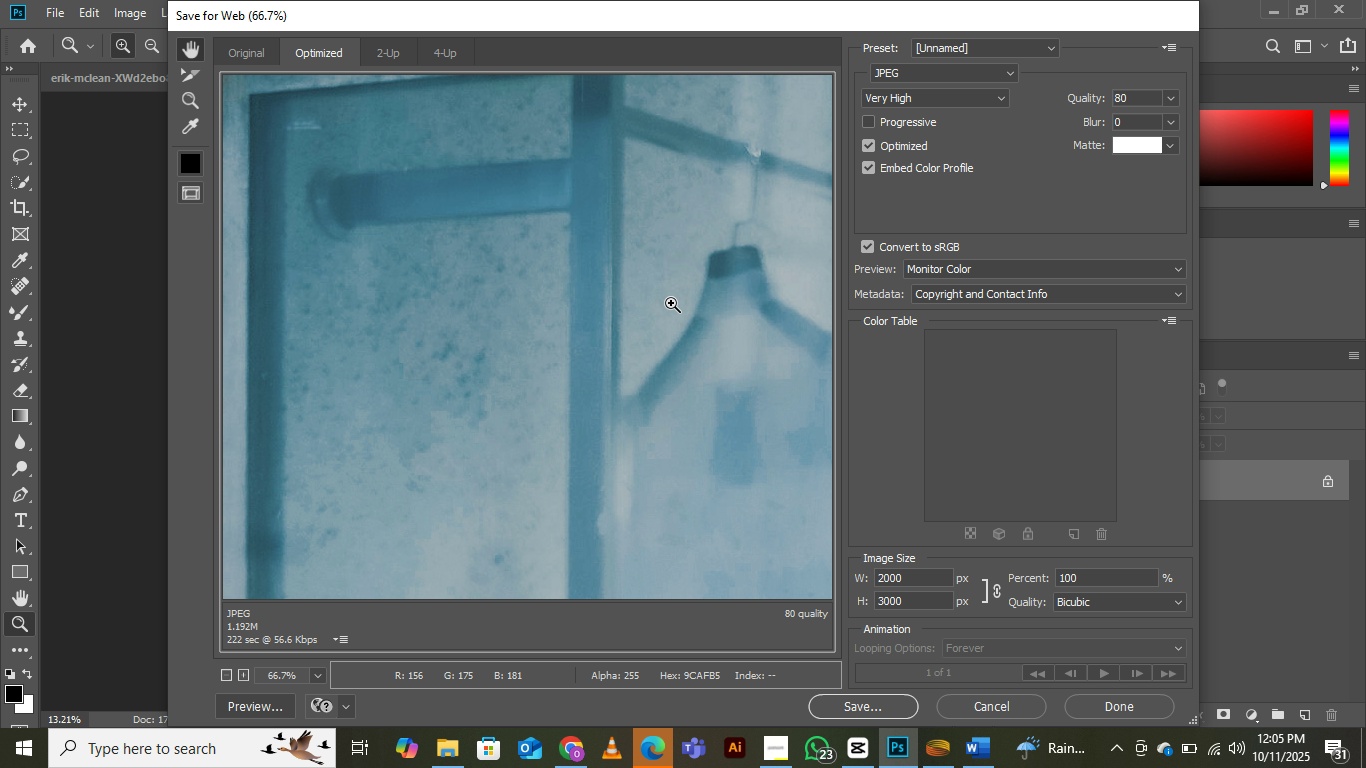 
key(Control+Minus)
 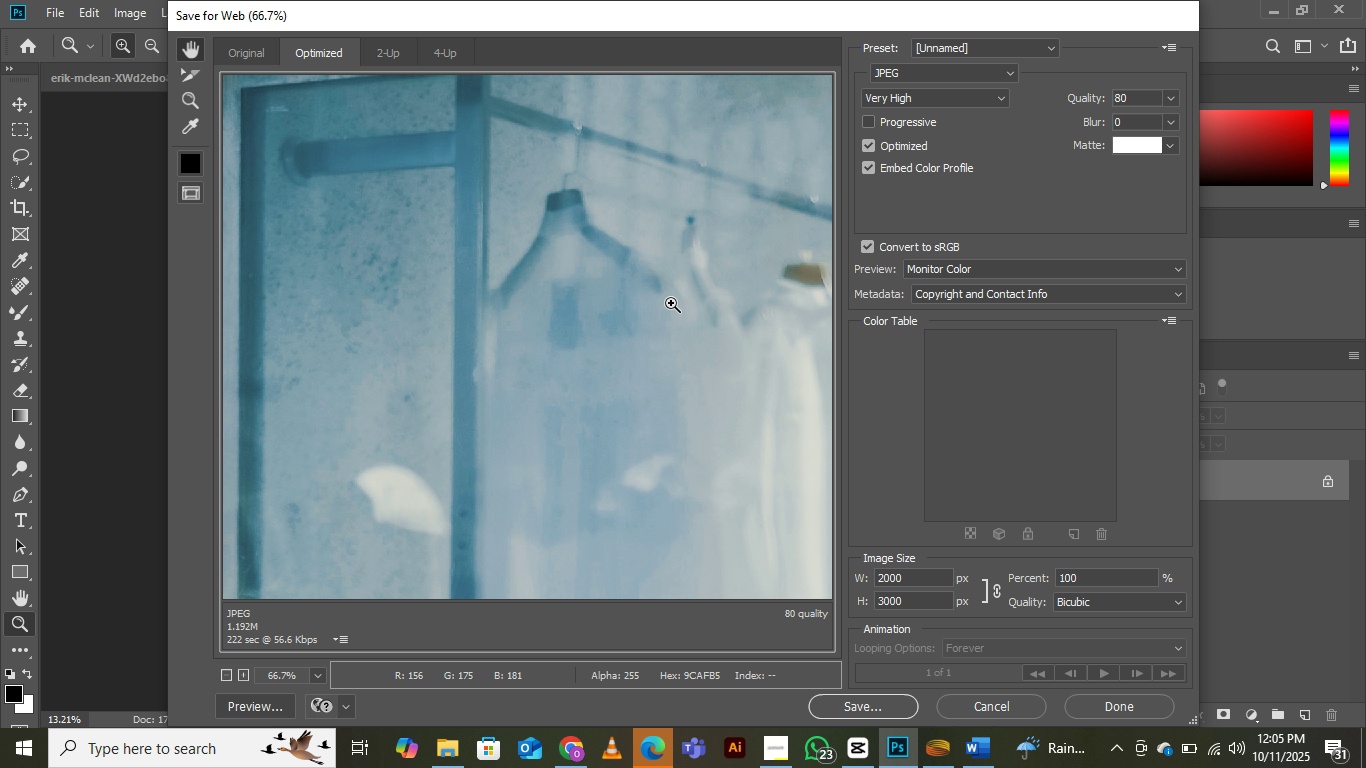 
key(Control+Minus)
 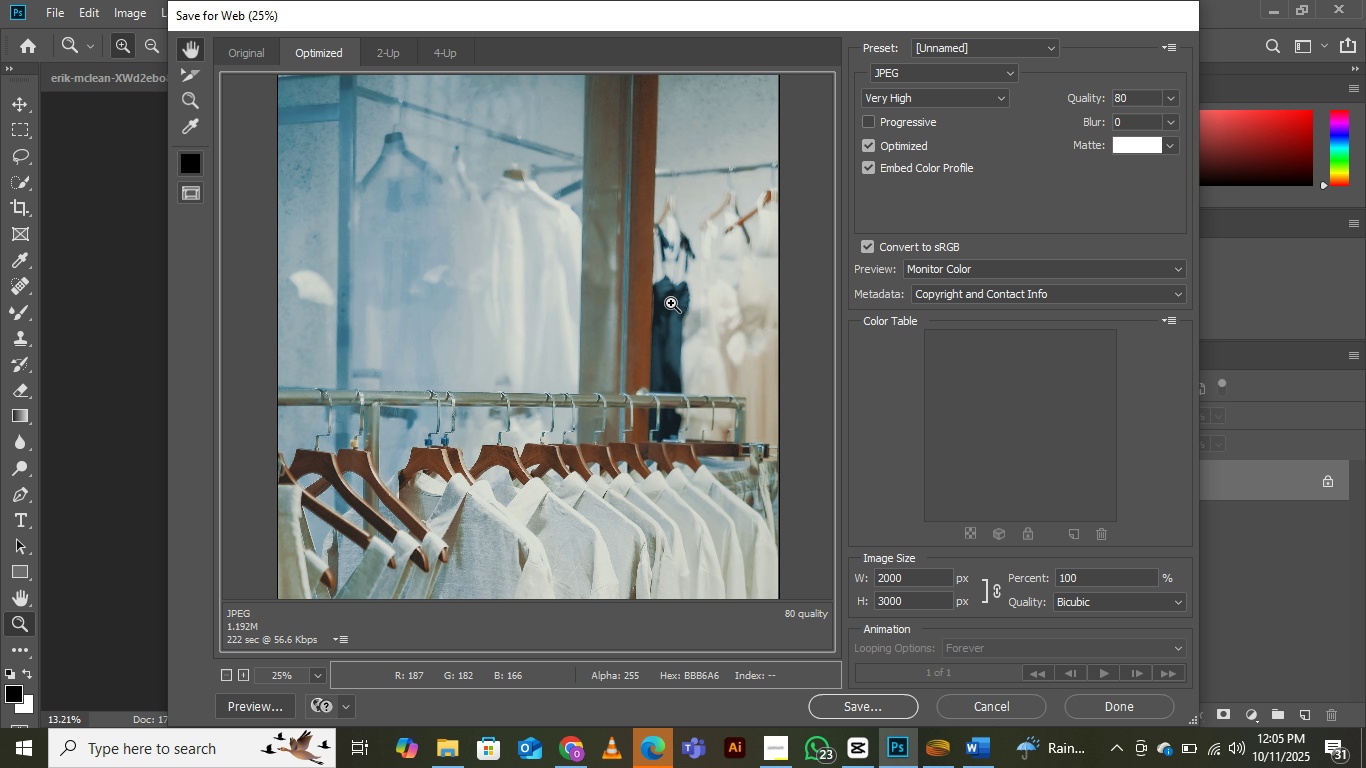 
key(Control+Minus)
 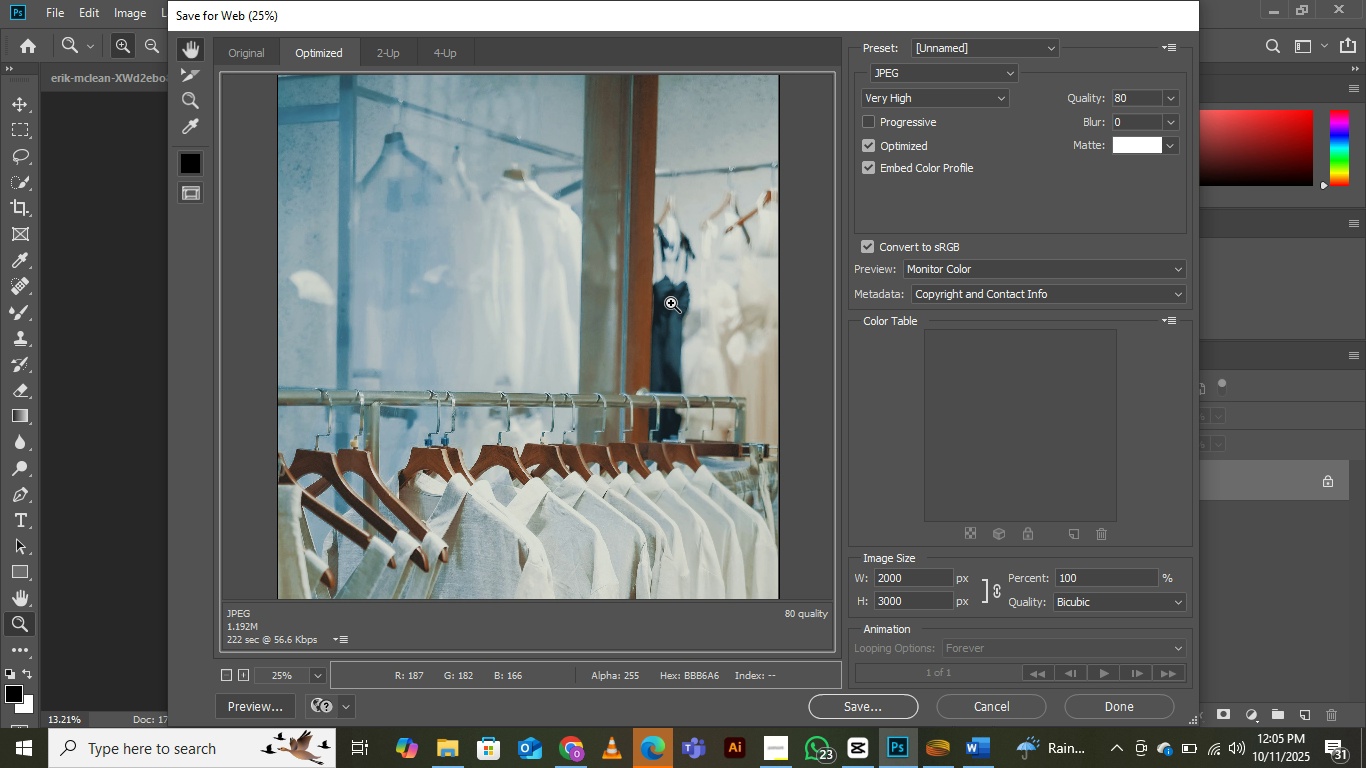 
key(Control+Minus)
 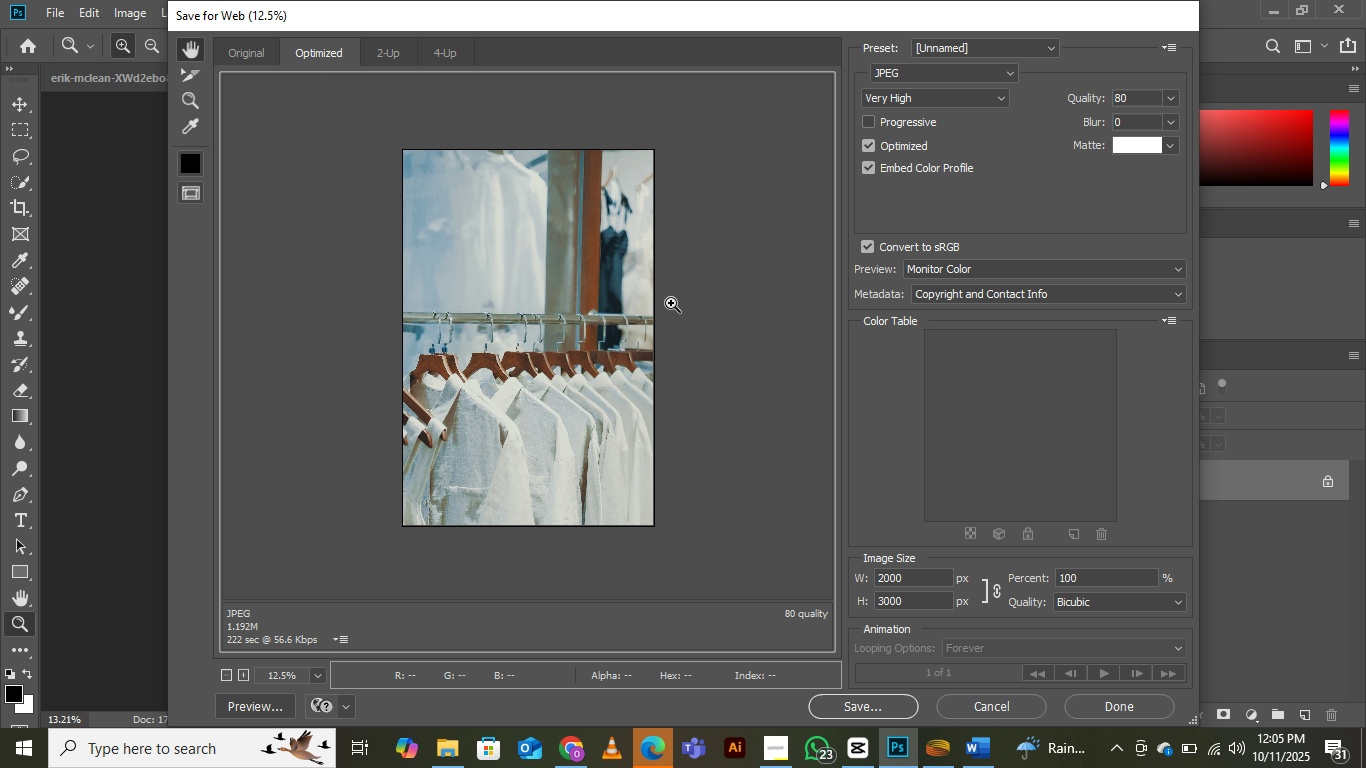 
key(Control+Minus)
 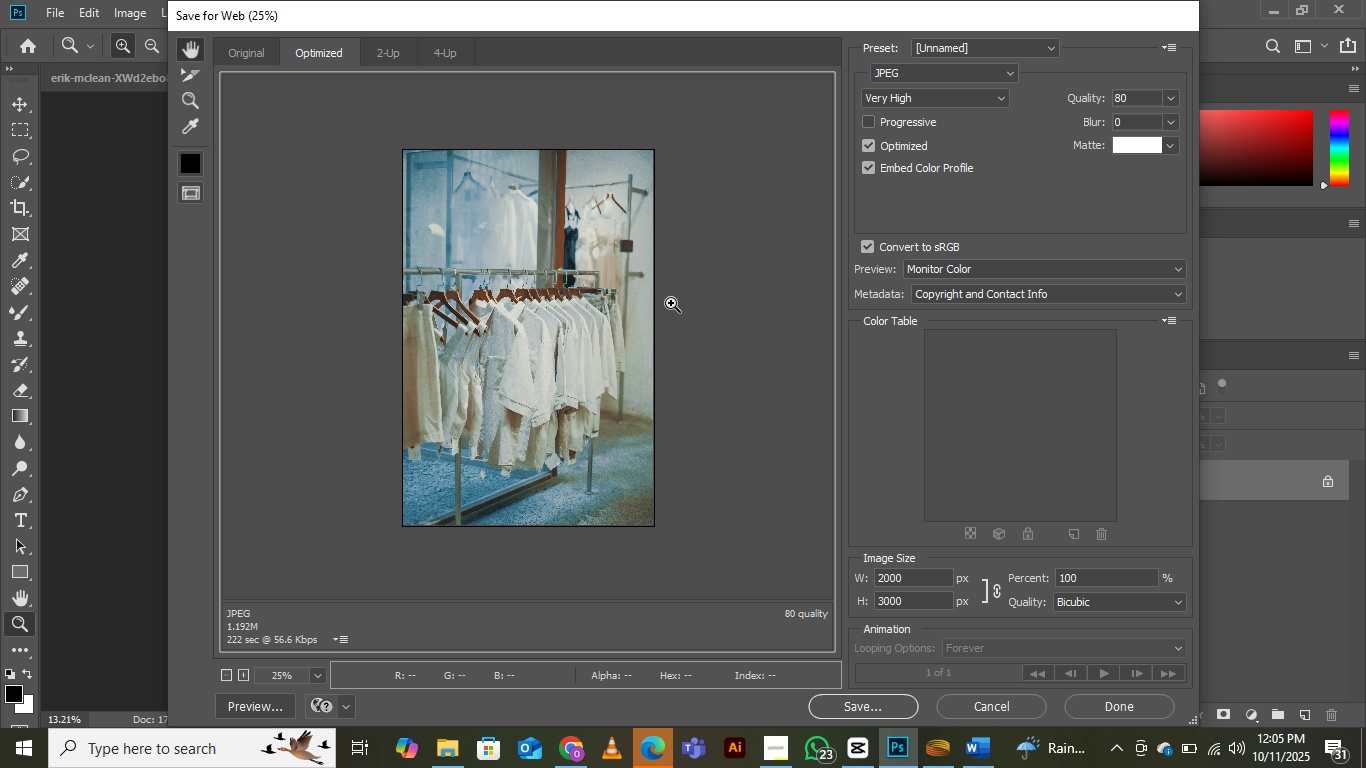 
key(Control+Equal)
 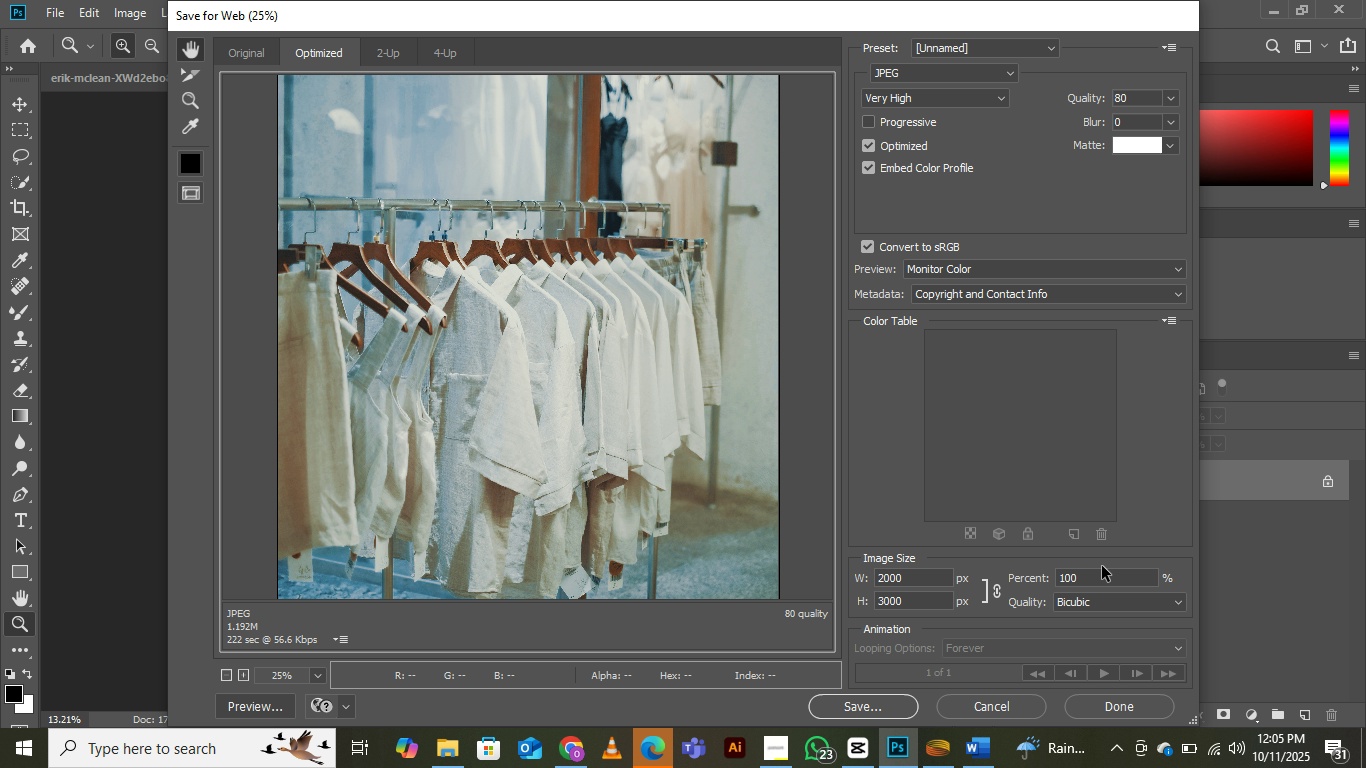 
left_click_drag(start_coordinate=[1083, 583], to_coordinate=[1013, 590])
 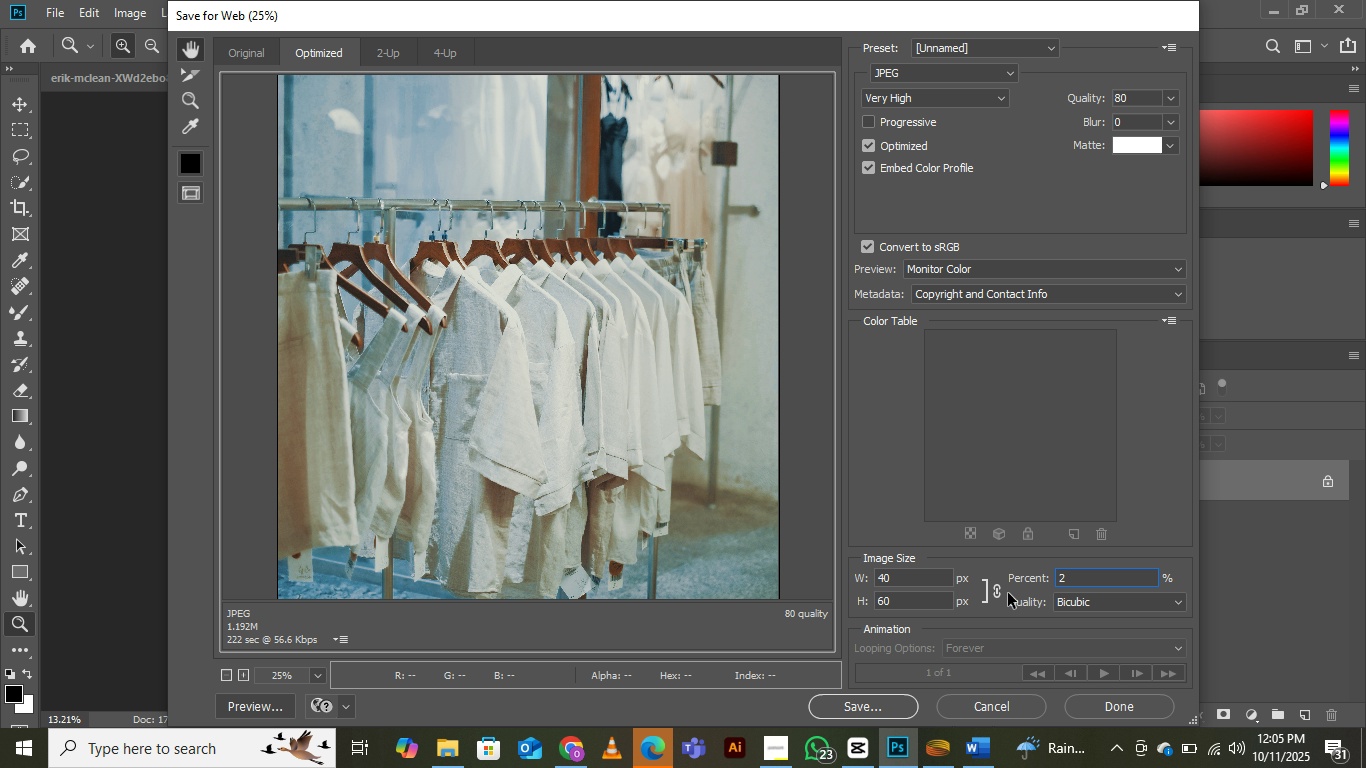 
type(200)
 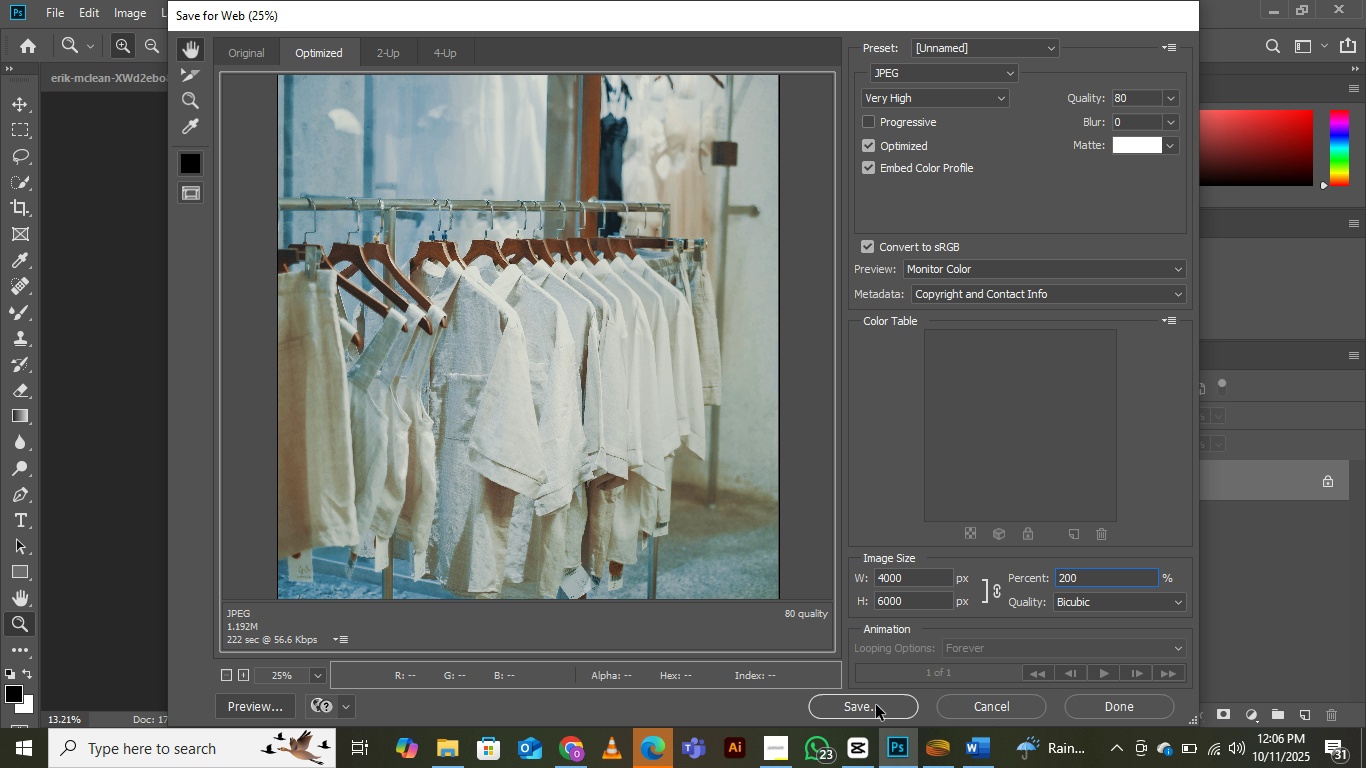 
left_click([858, 711])
 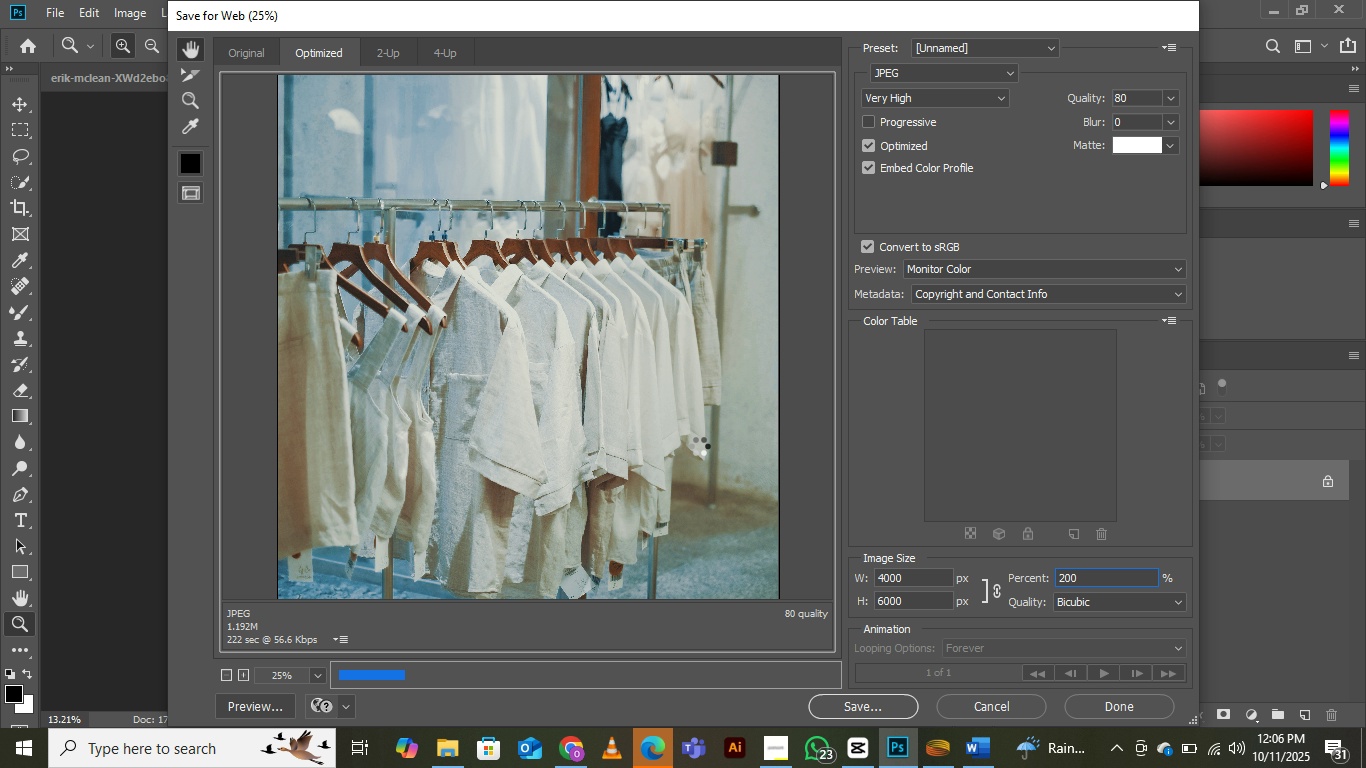 
wait(11.66)
 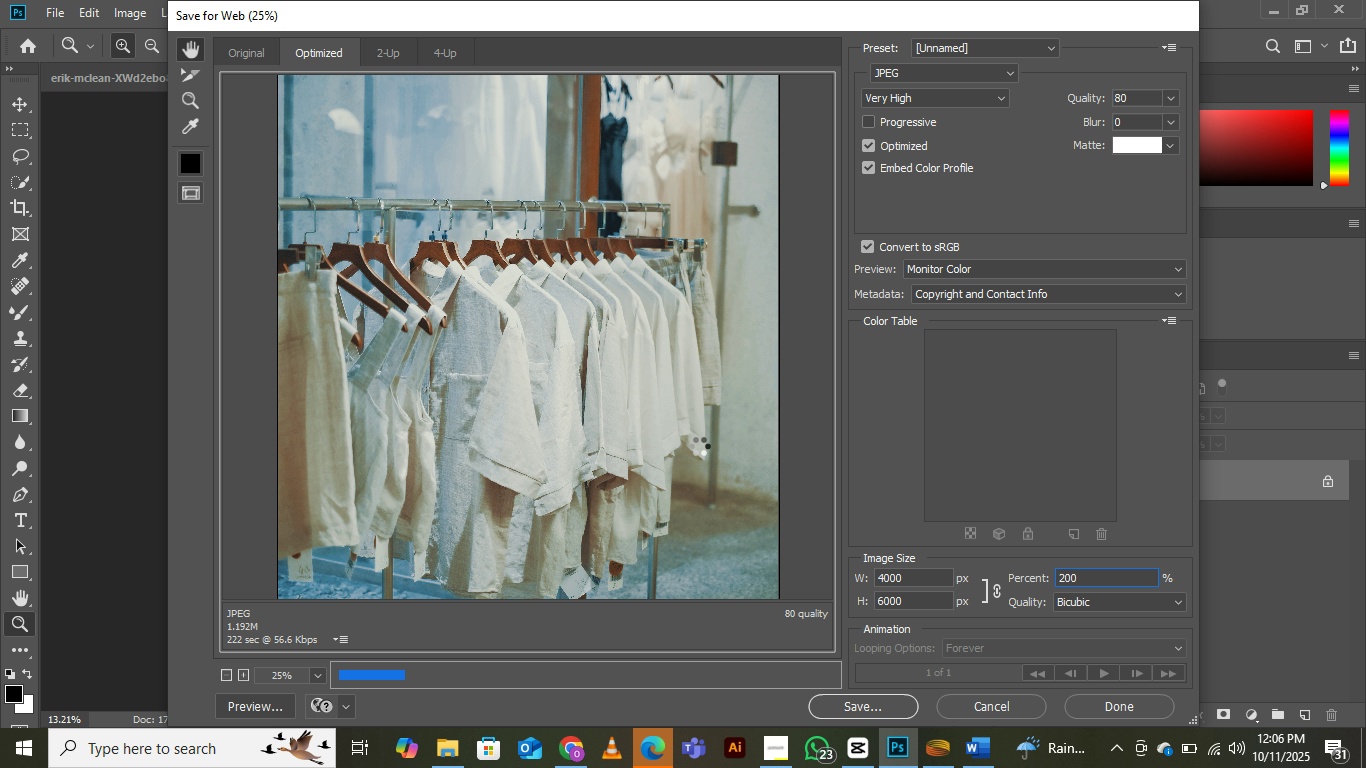 
left_click([598, 358])
 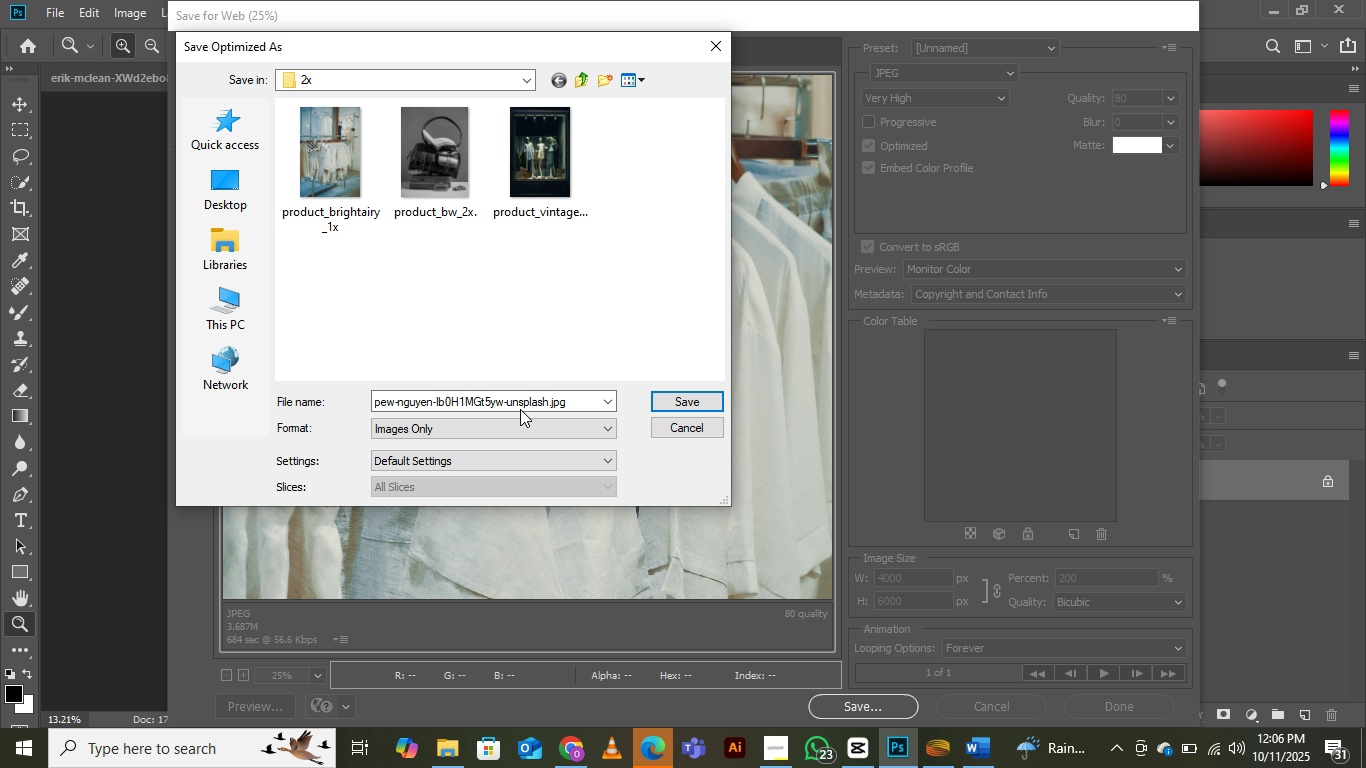 
left_click([530, 404])
 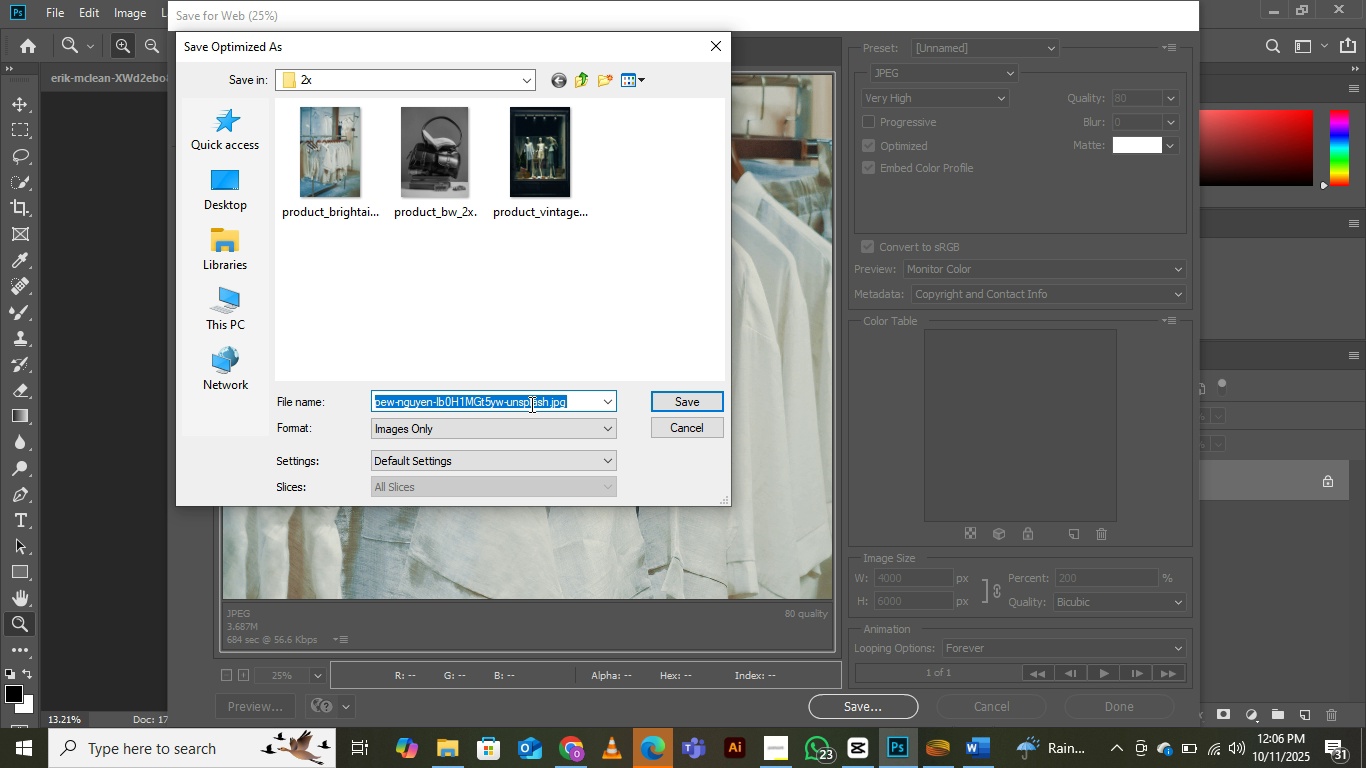 
key(Control+V)
 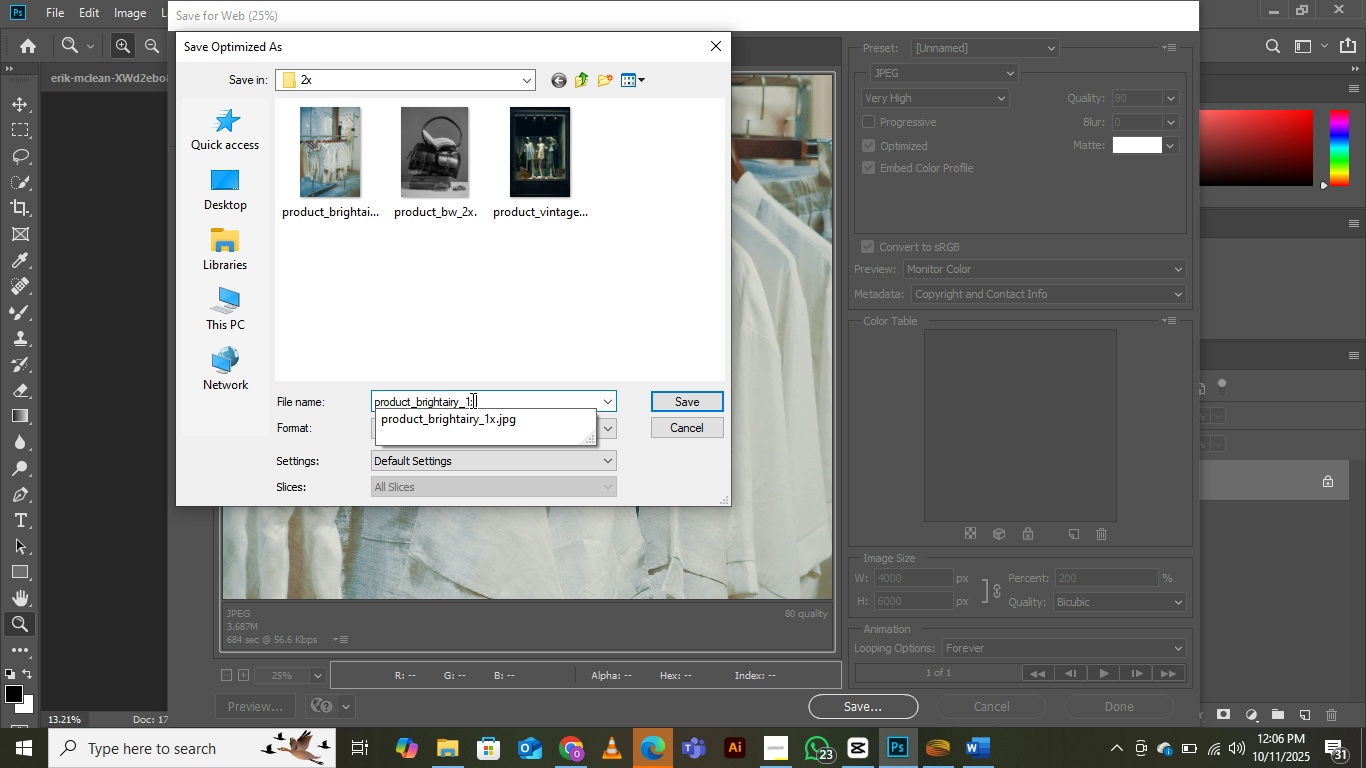 
left_click([471, 400])
 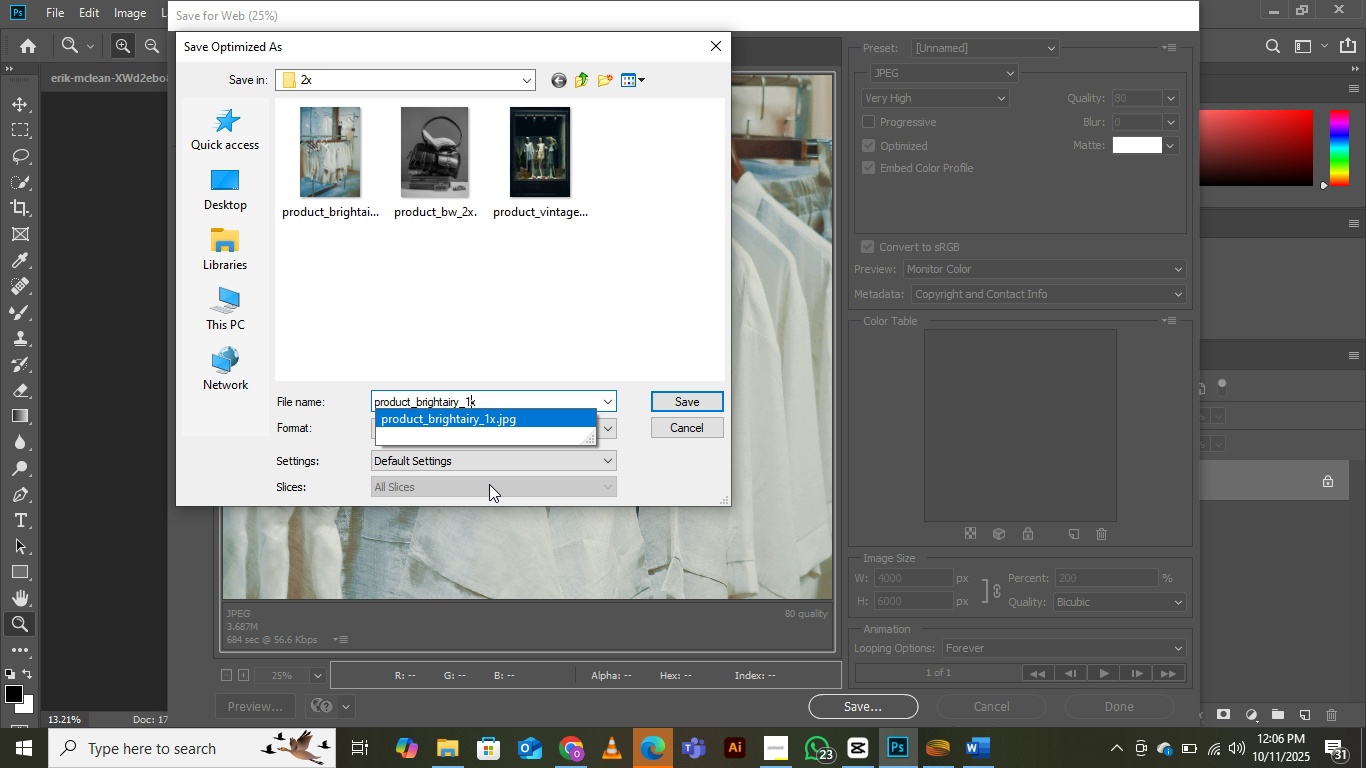 
key(Backspace)
 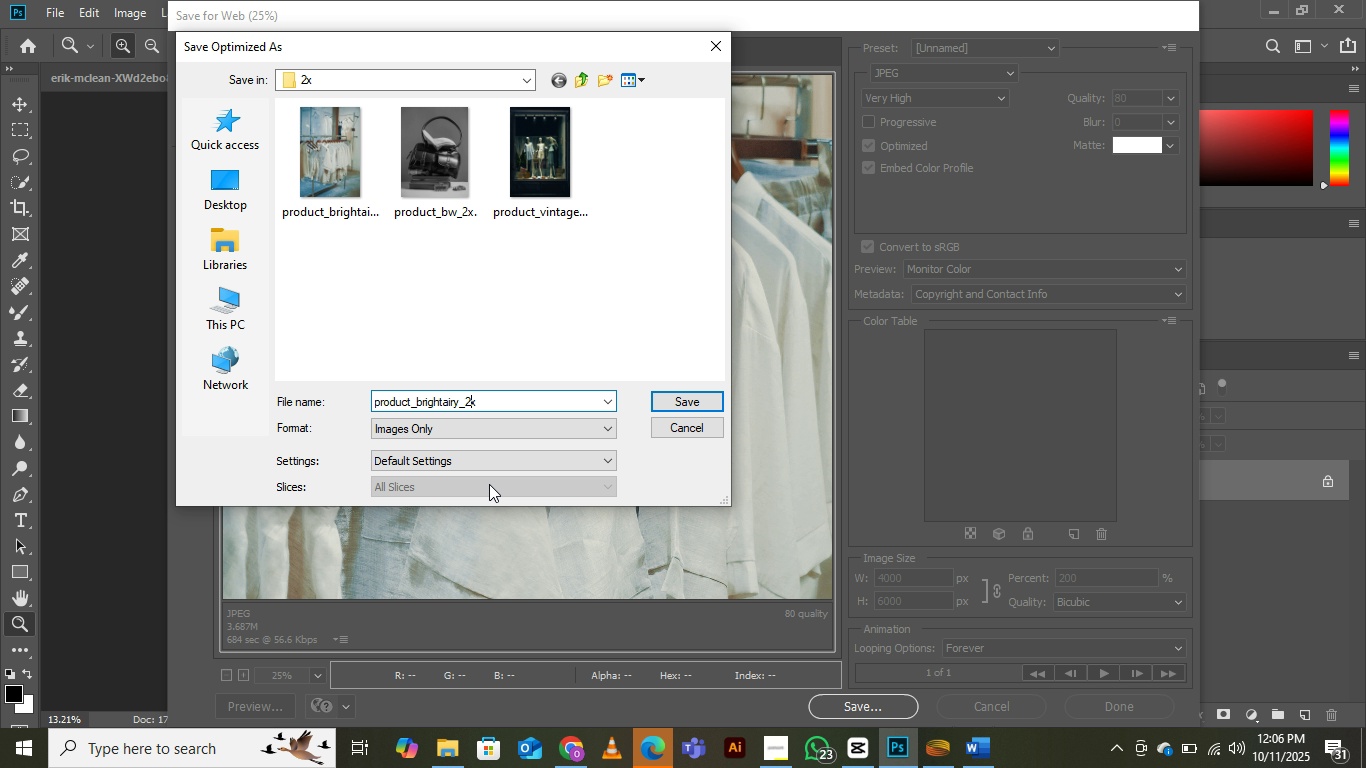 
key(2)
 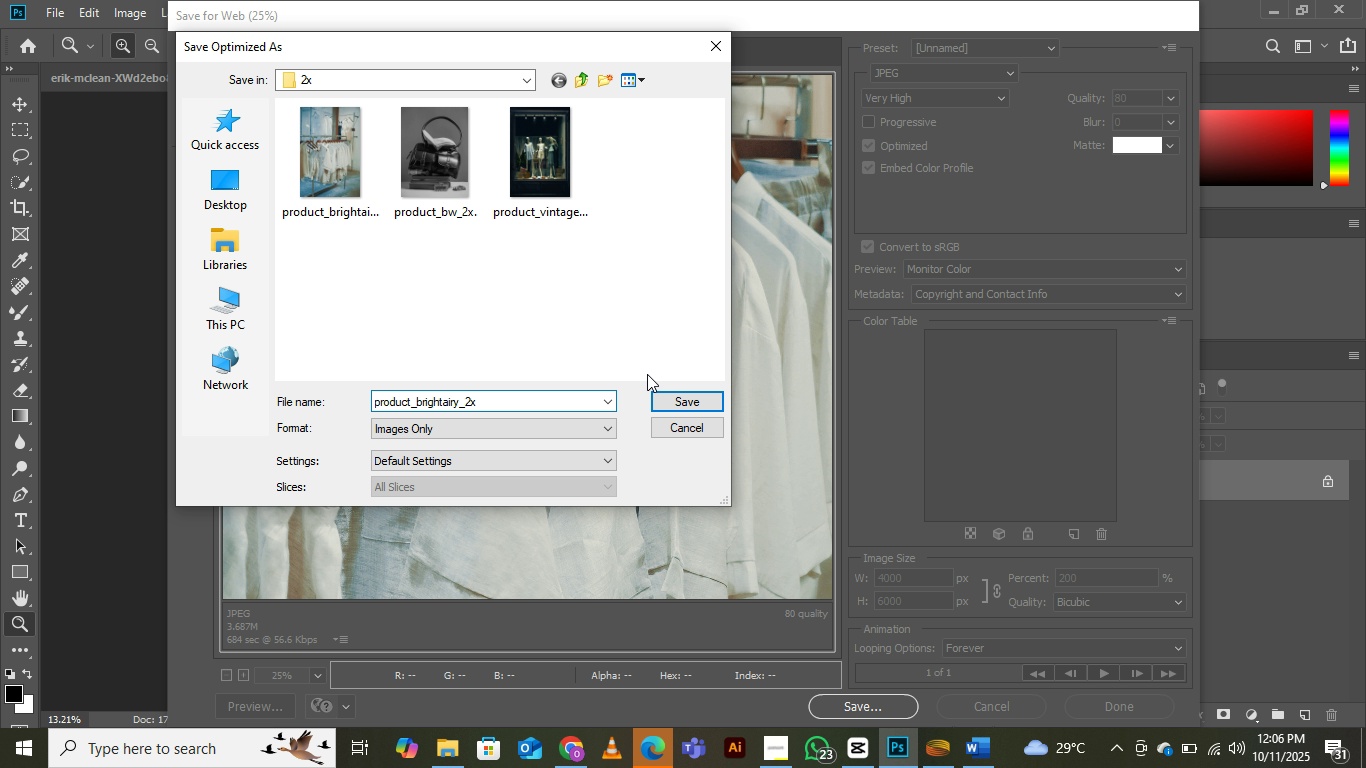 
left_click([688, 404])
 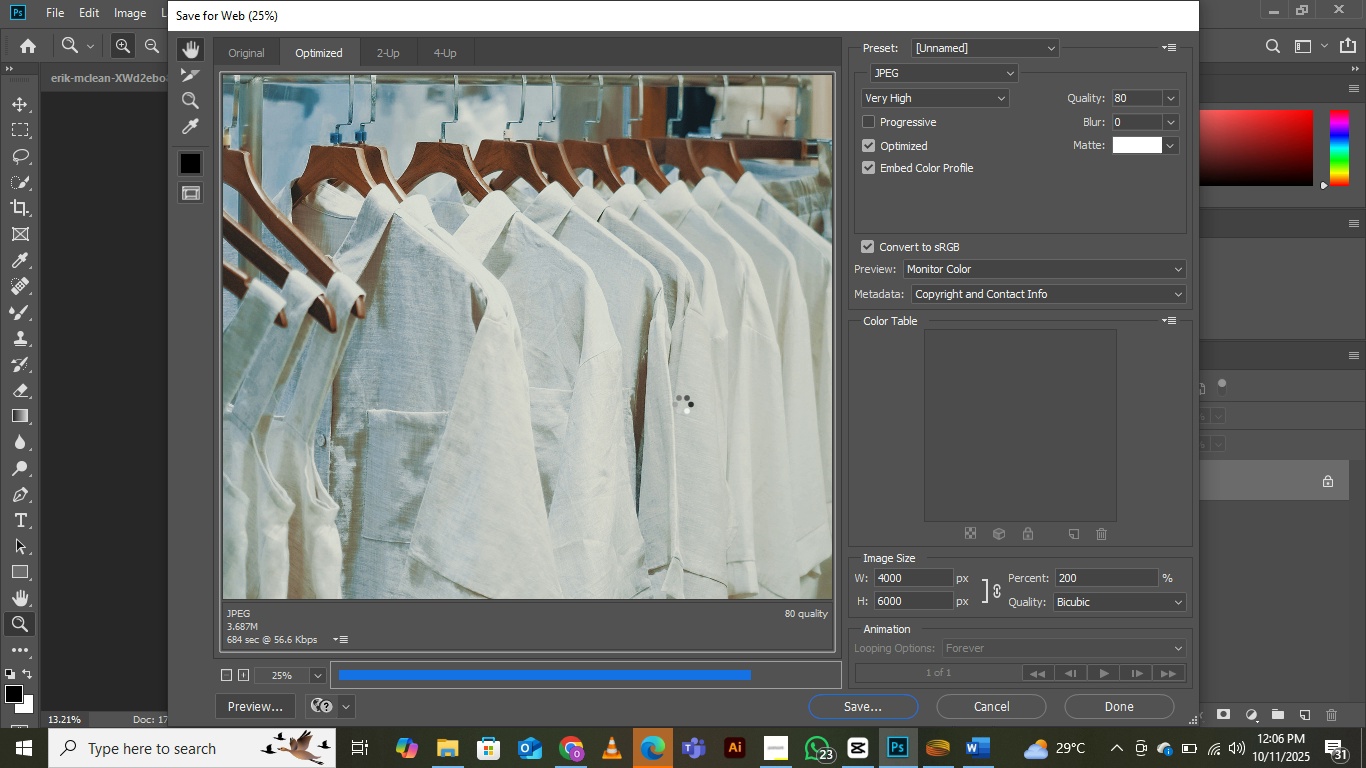 
wait(9.49)
 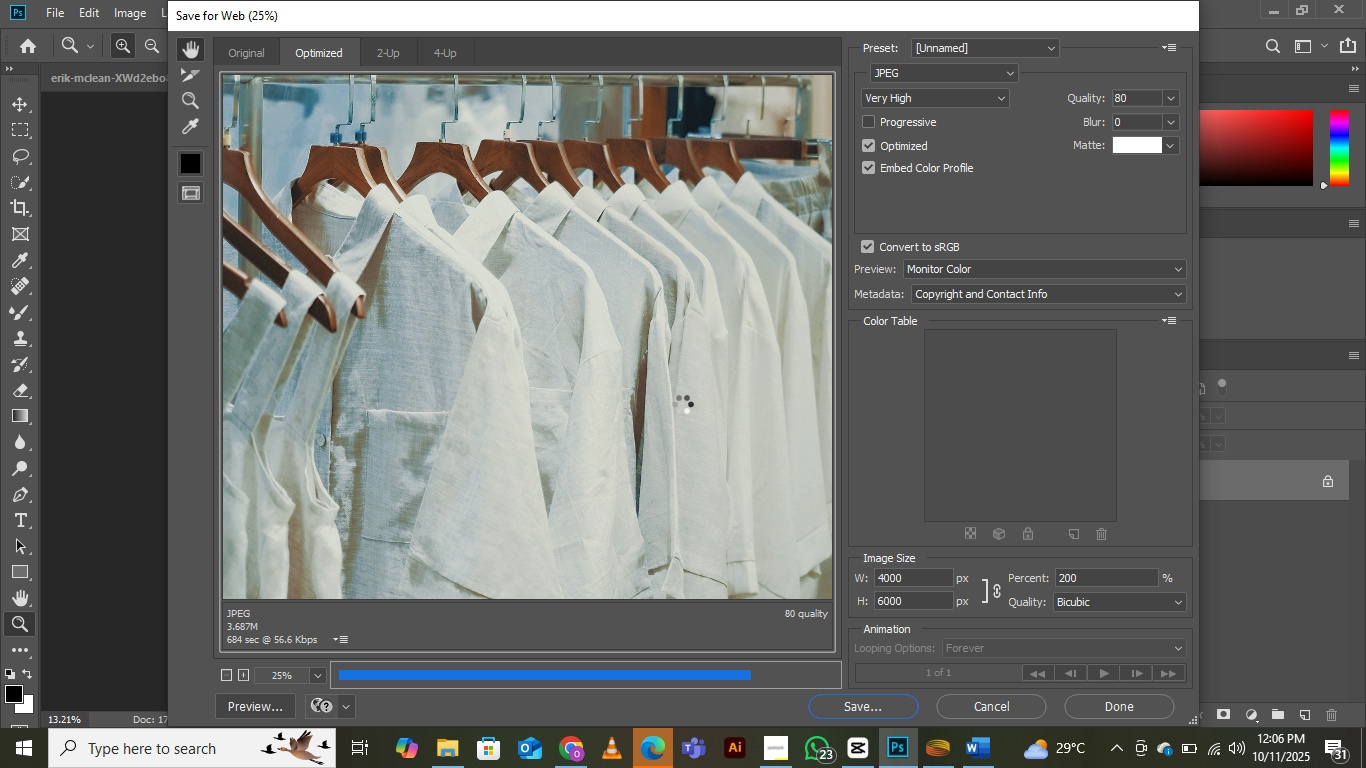 
left_click([549, 358])
 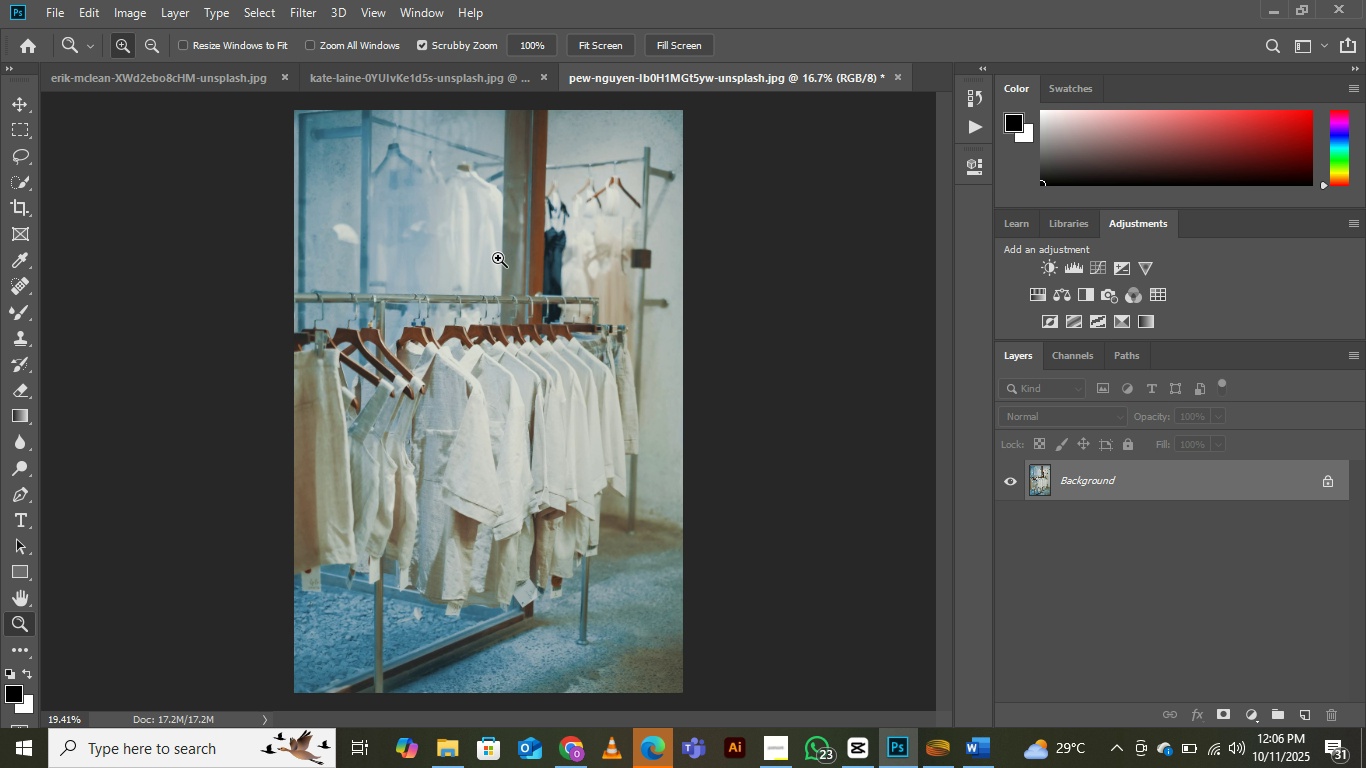 
left_click_drag(start_coordinate=[477, 297], to_coordinate=[473, 365])
 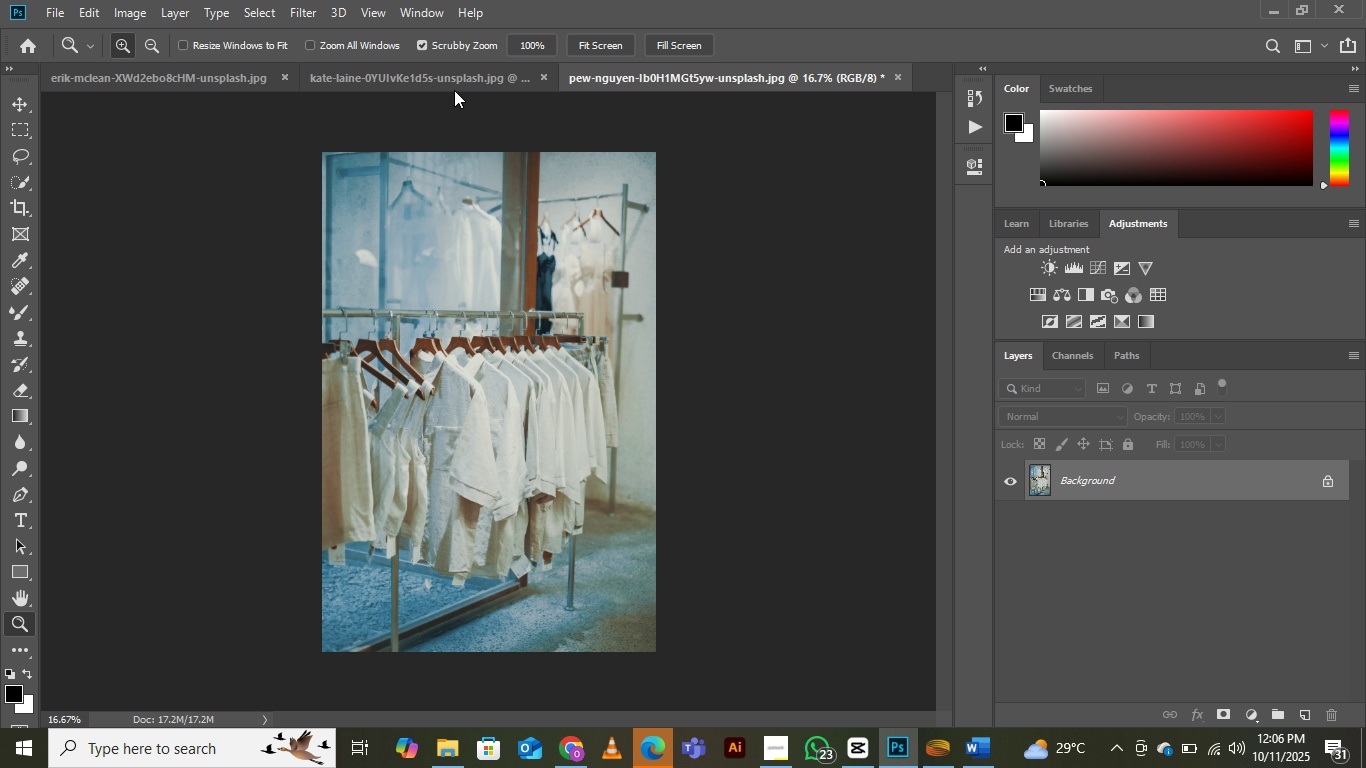 
left_click([476, 332])
 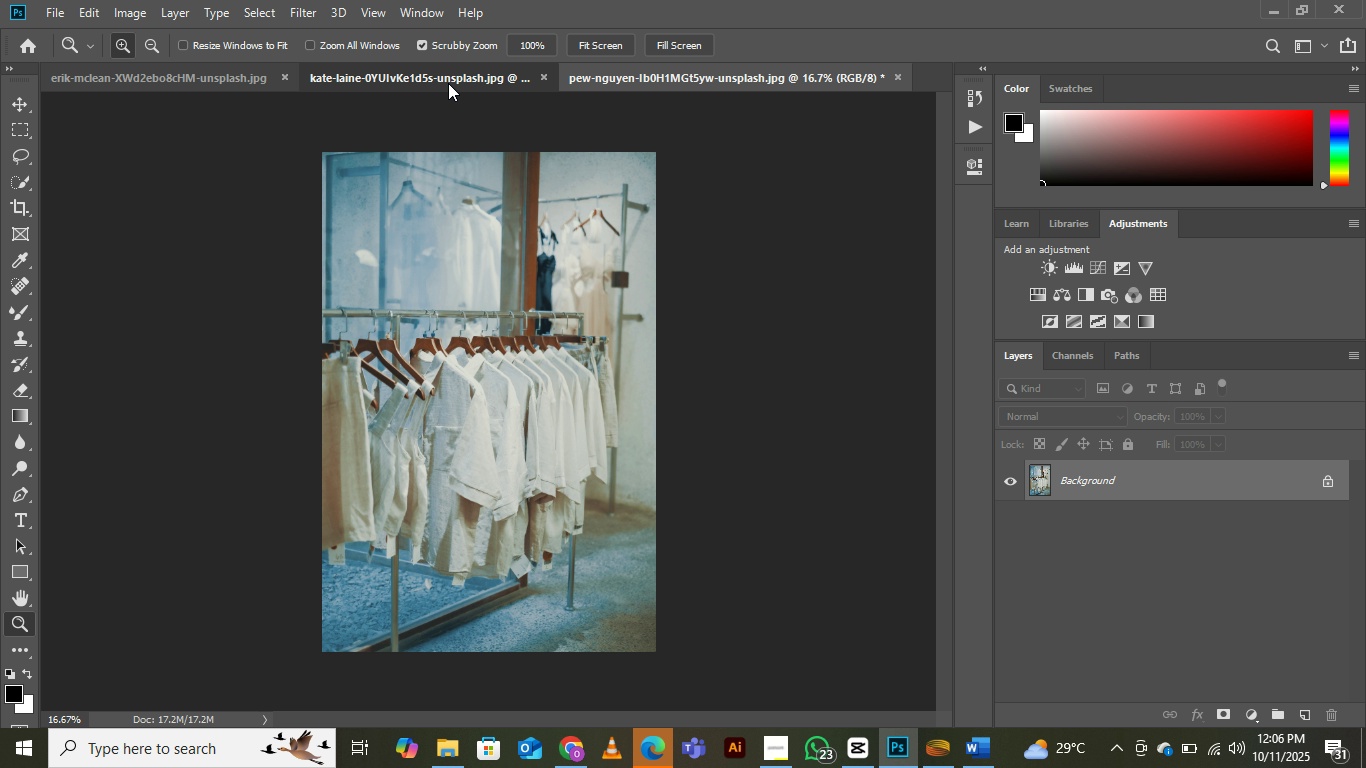 
left_click([448, 83])
 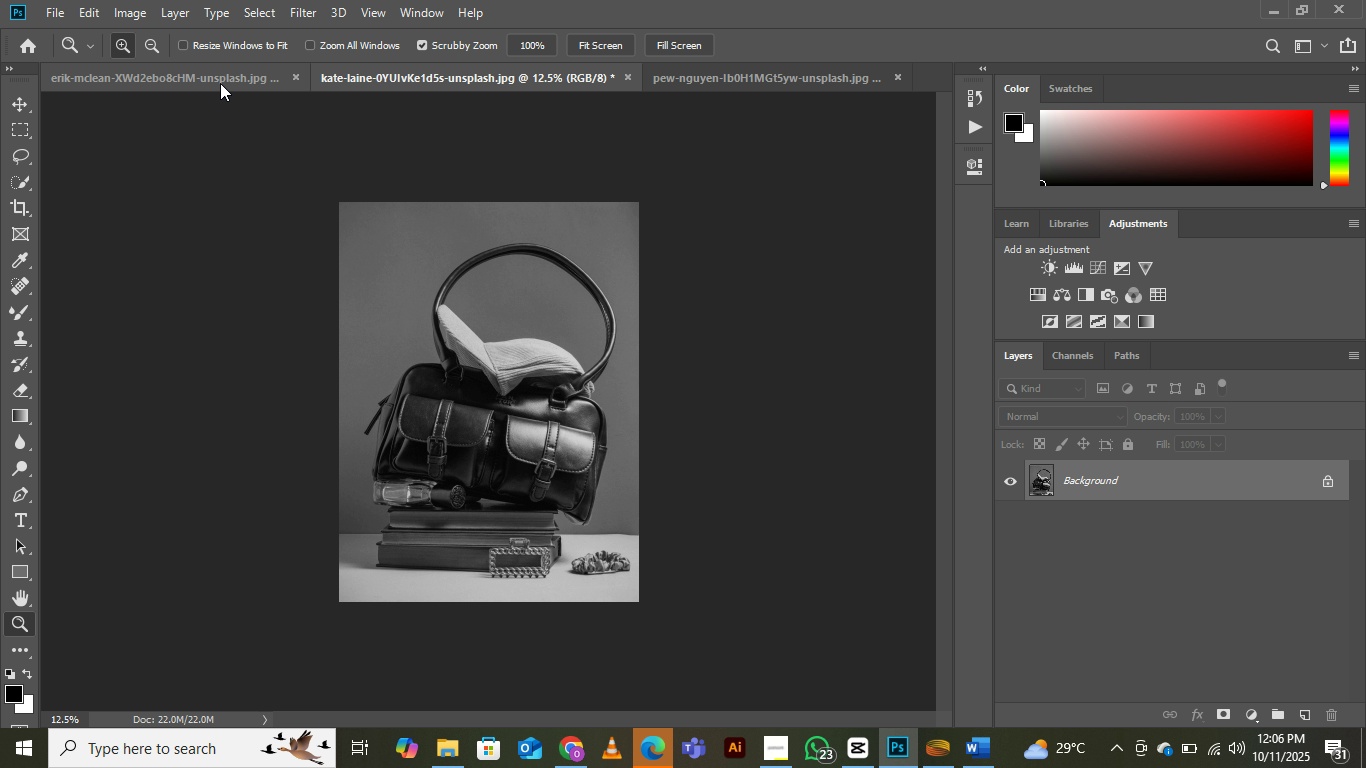 
left_click([220, 81])
 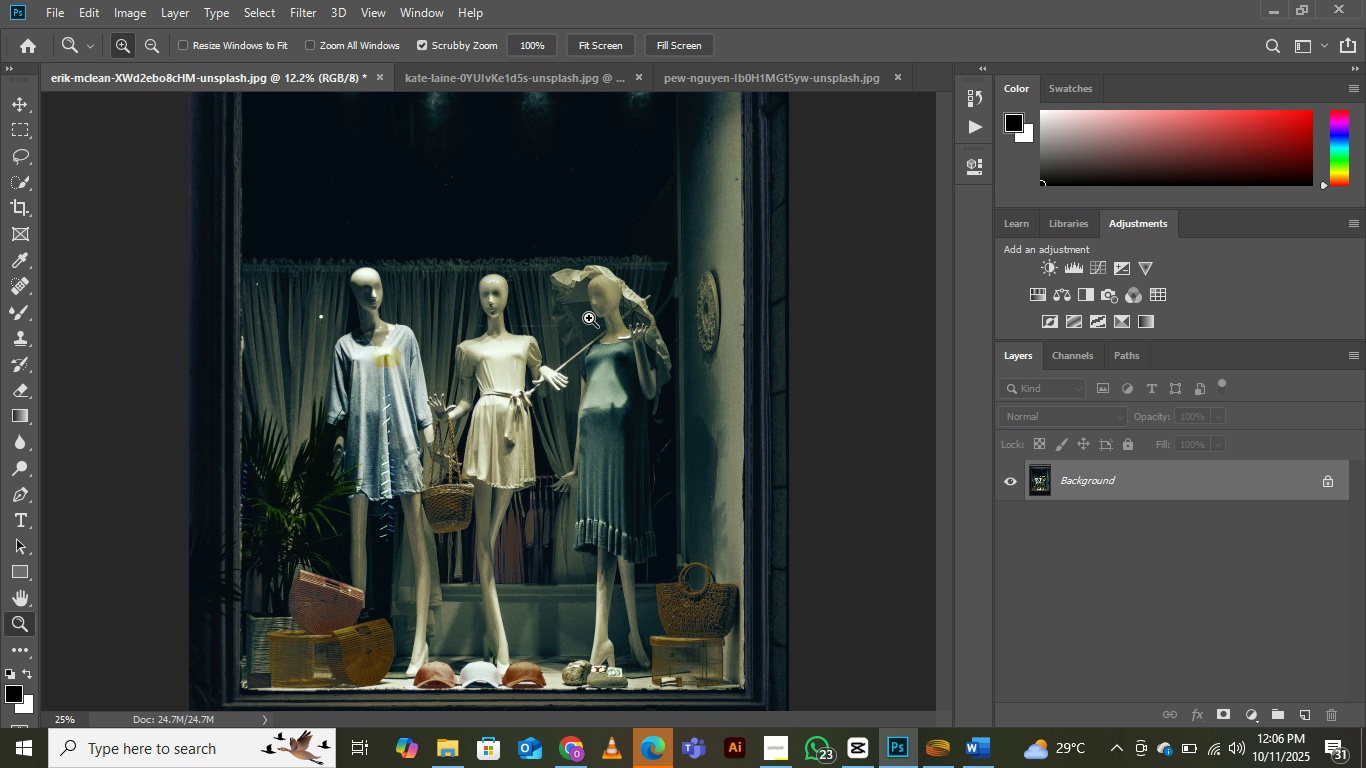 
left_click_drag(start_coordinate=[484, 387], to_coordinate=[625, 316])
 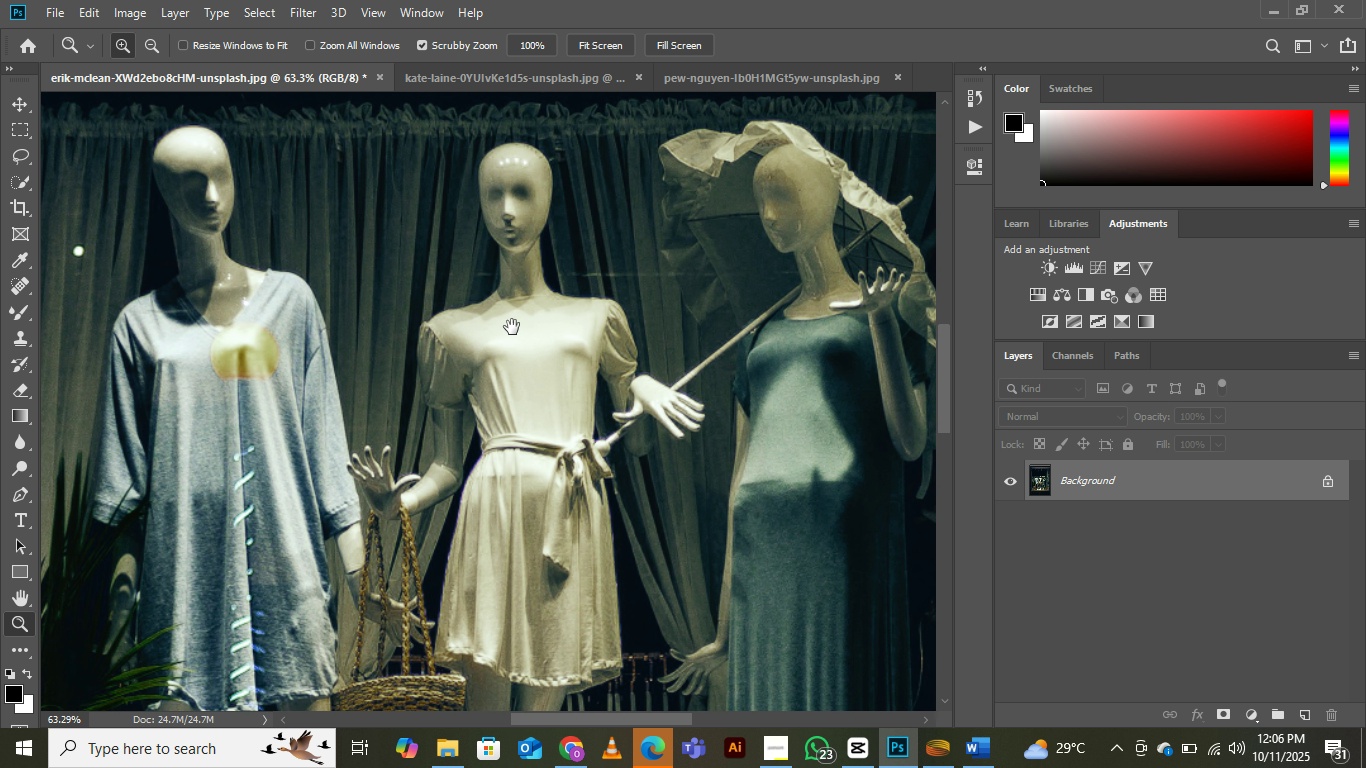 
hold_key(key=Space, duration=0.68)
 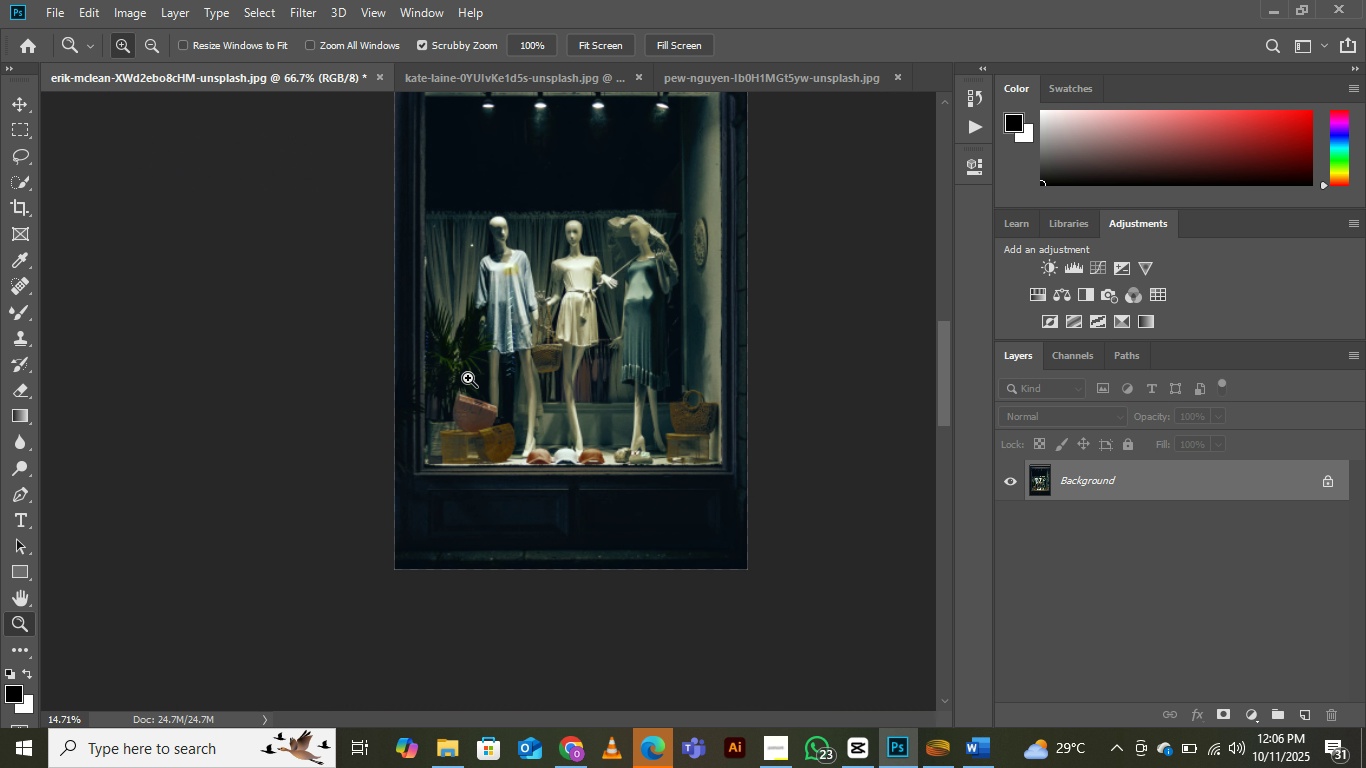 
left_click_drag(start_coordinate=[520, 247], to_coordinate=[512, 332])
 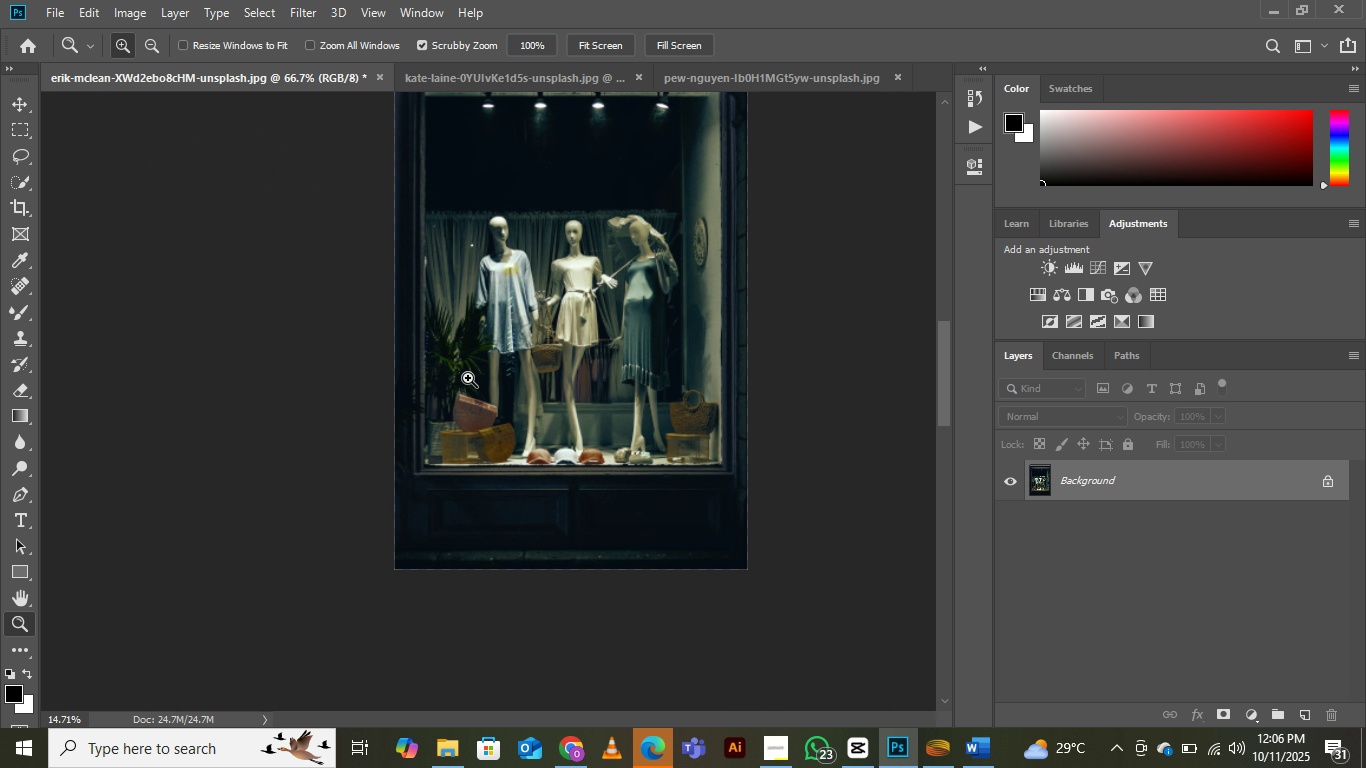 
left_click([526, 283])
 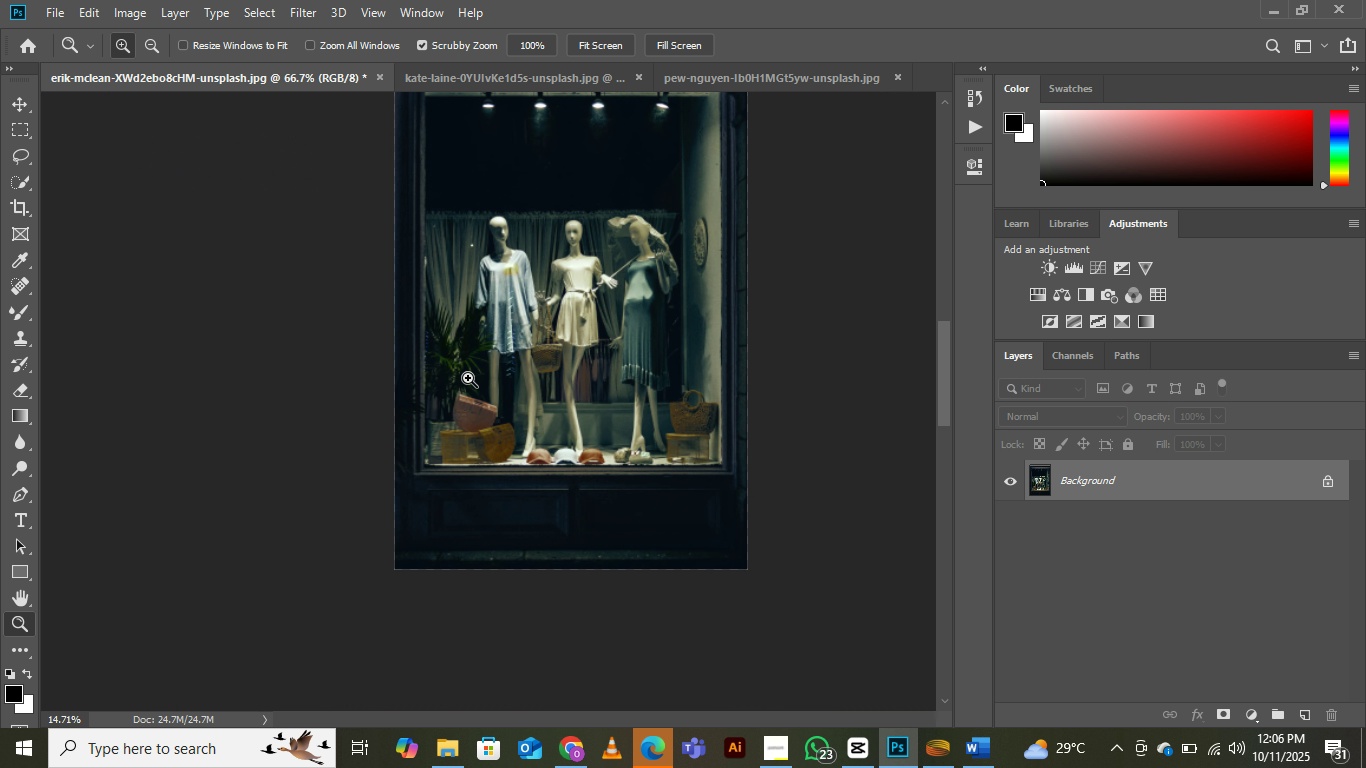 
left_click_drag(start_coordinate=[591, 232], to_coordinate=[475, 378])
 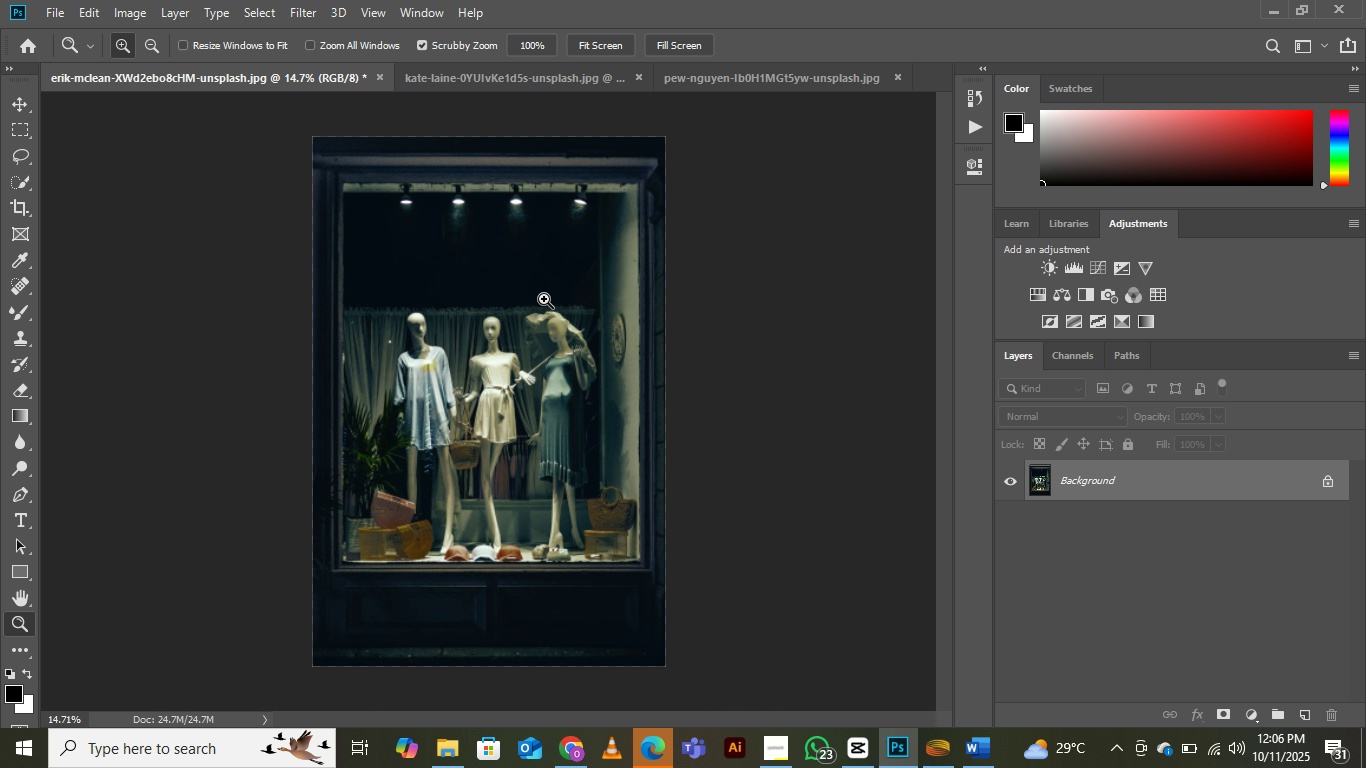 
left_click([544, 299])
 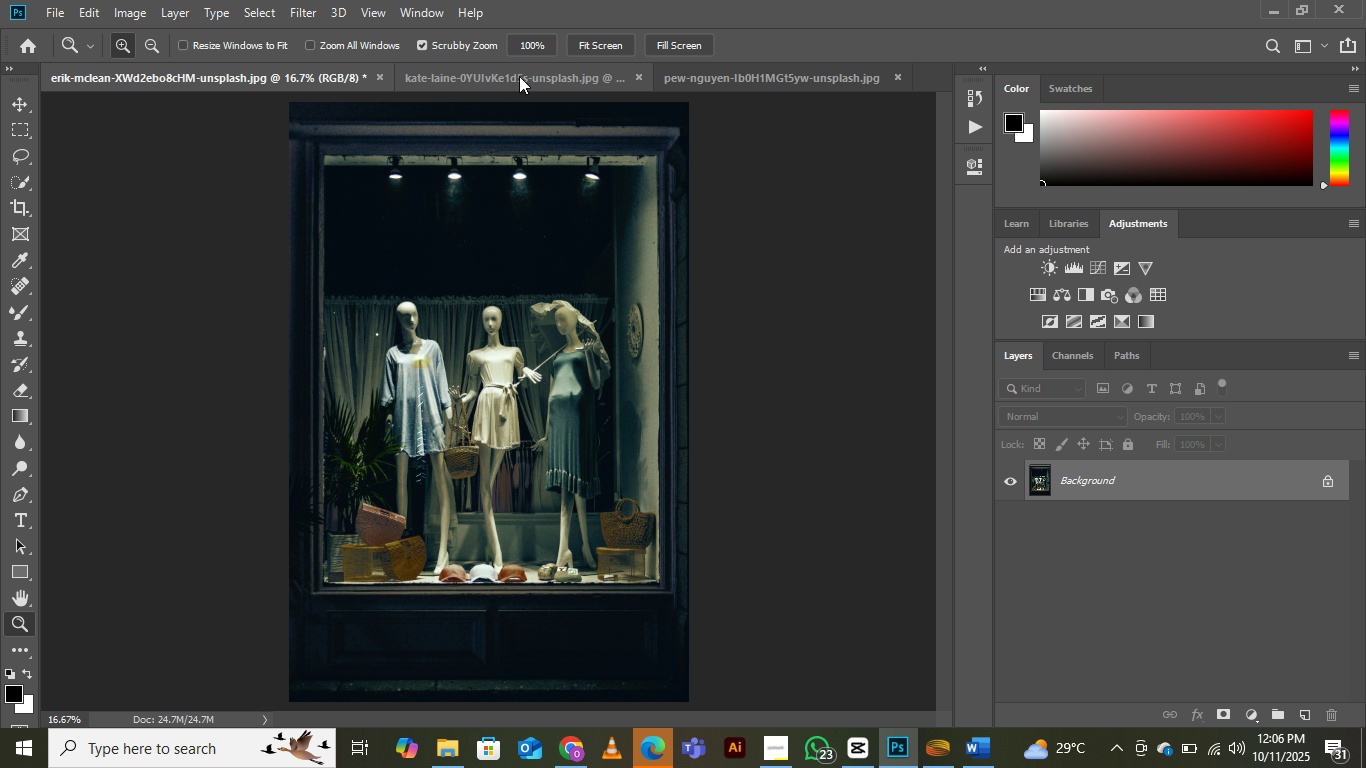 
left_click([519, 76])
 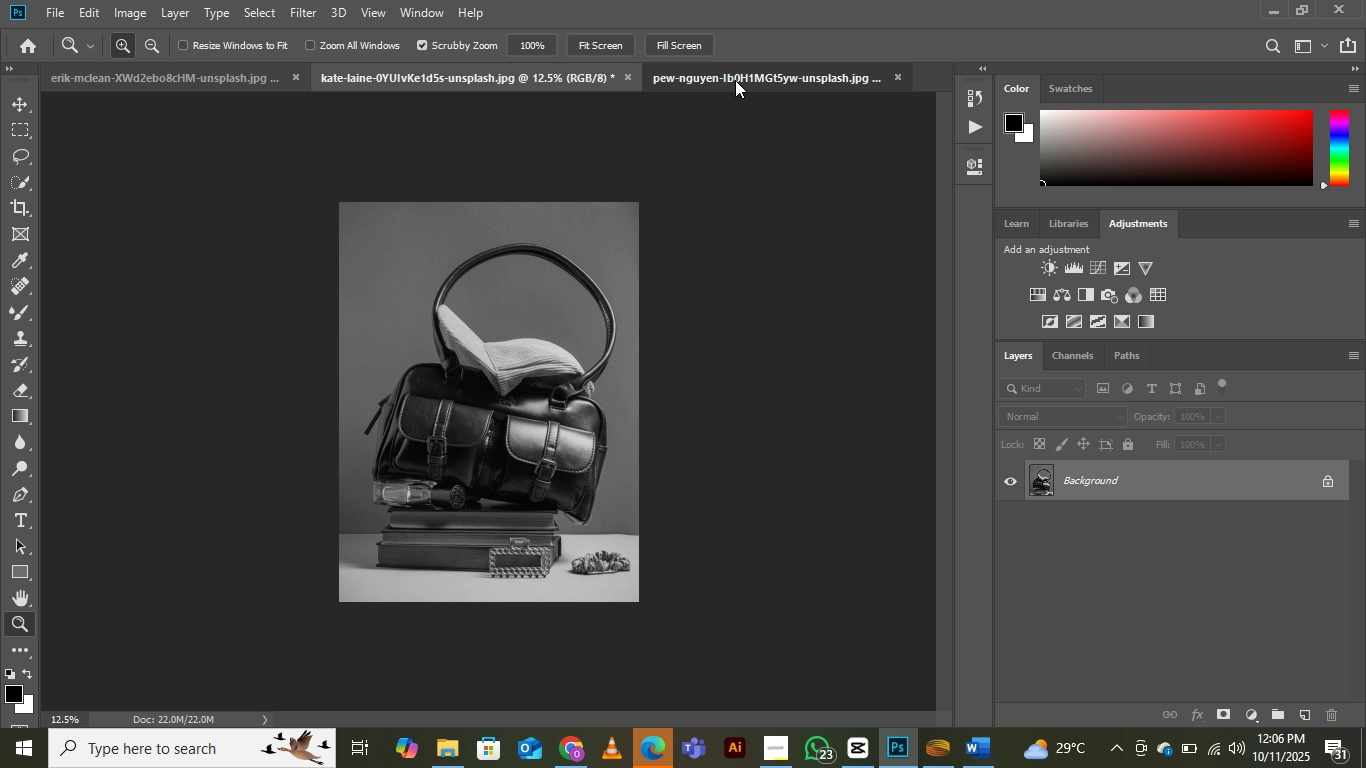 
left_click([735, 80])
 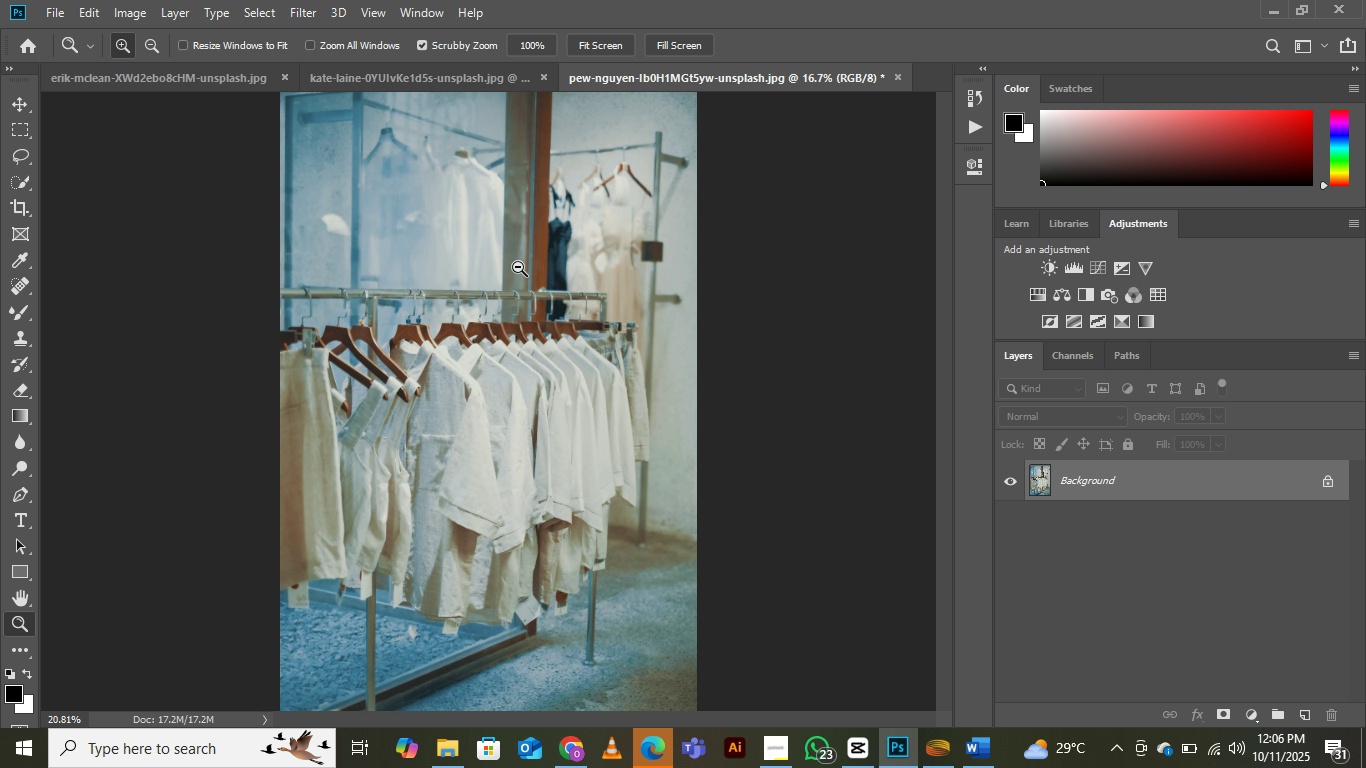 
left_click_drag(start_coordinate=[485, 285], to_coordinate=[489, 396])
 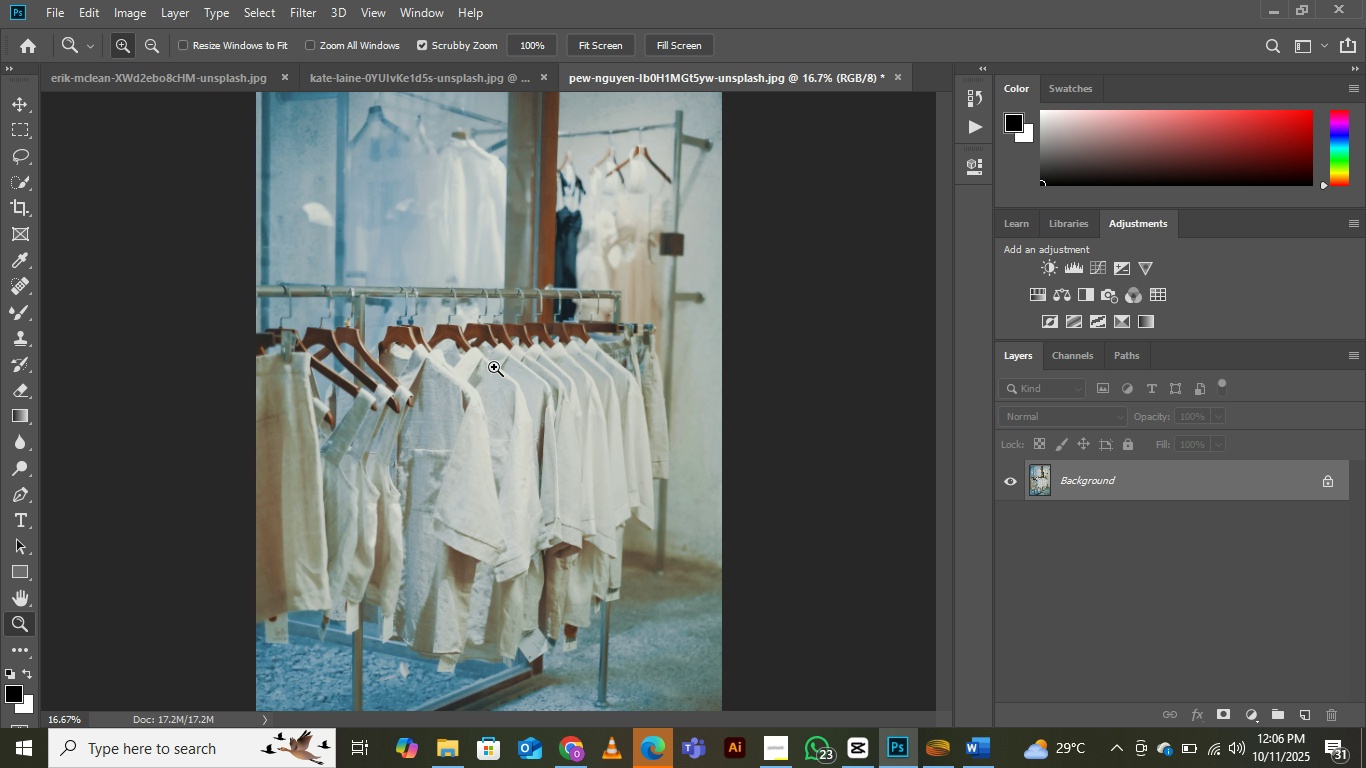 
left_click([494, 367])
 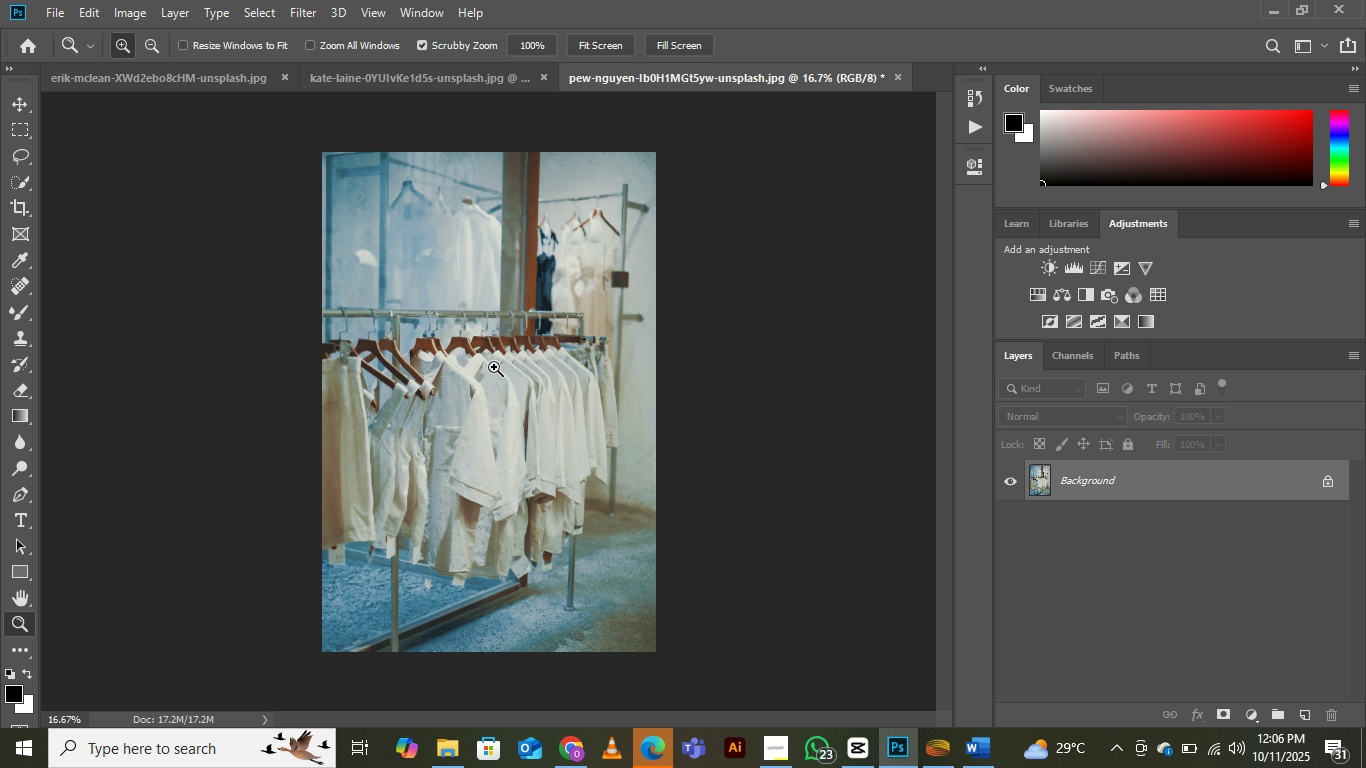 
left_click([494, 367])
 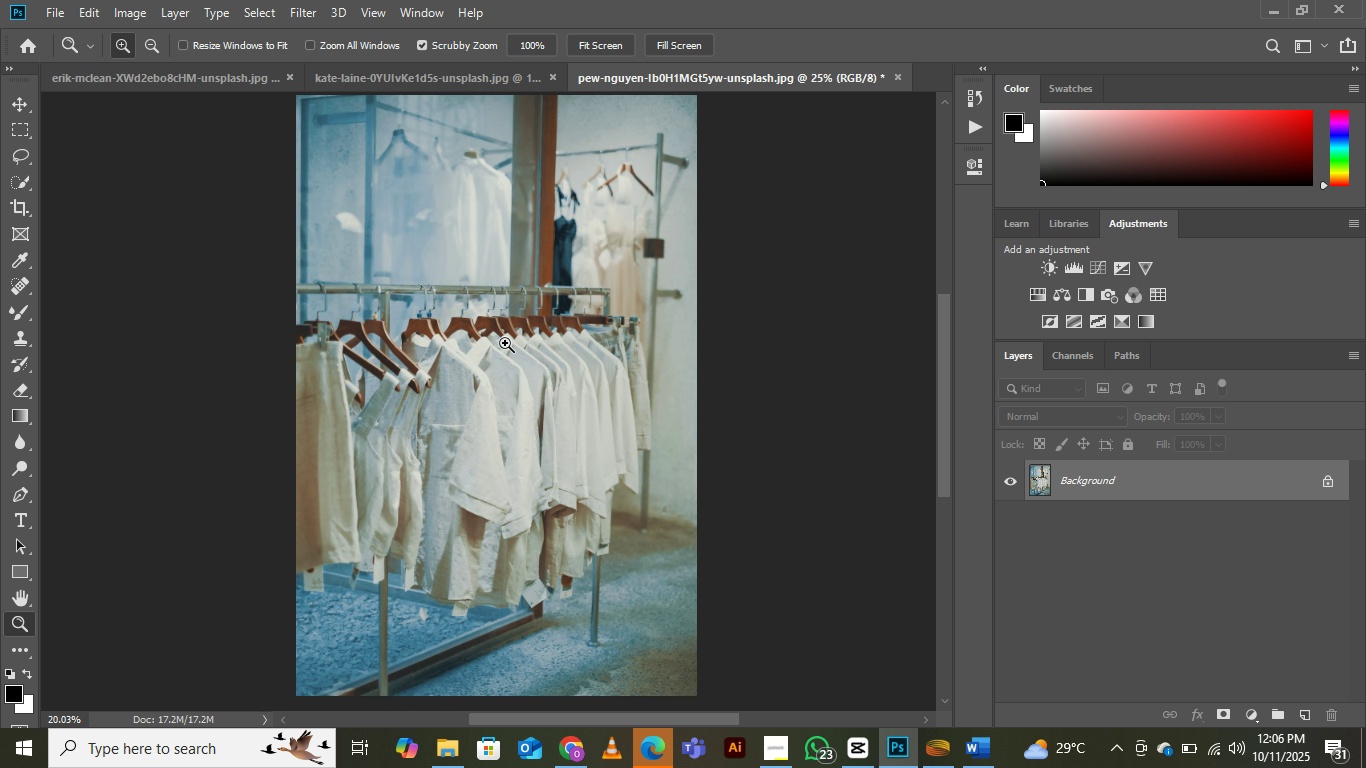 
left_click_drag(start_coordinate=[528, 299], to_coordinate=[502, 345])
 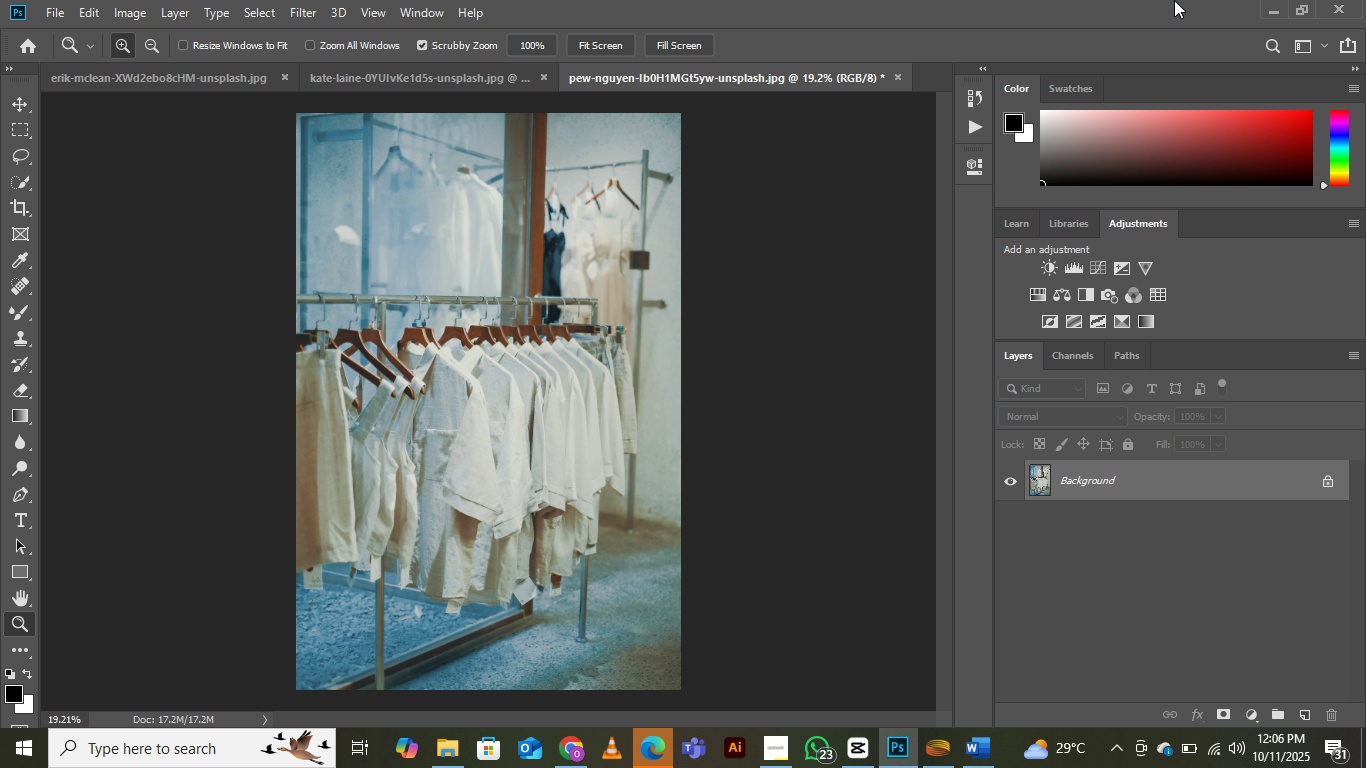 
left_click([1265, 10])
 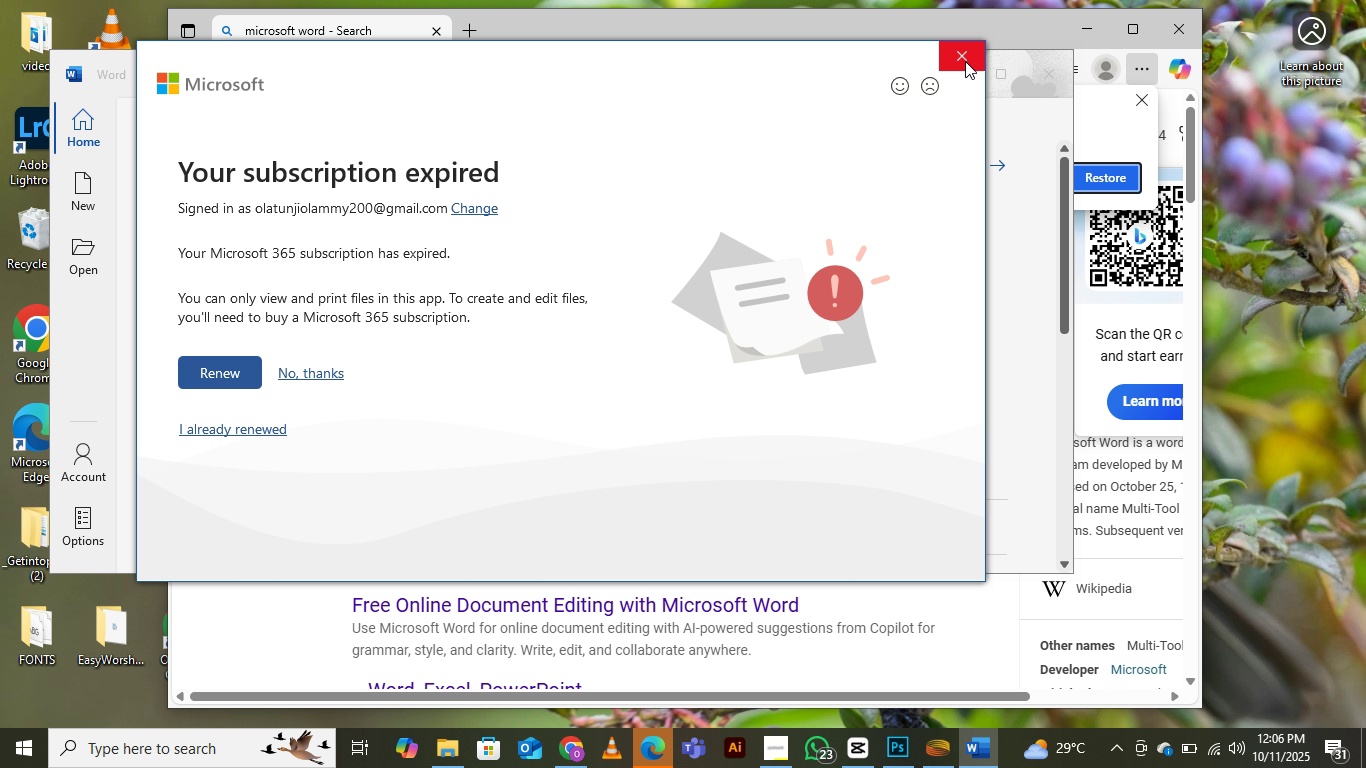 
left_click([965, 61])
 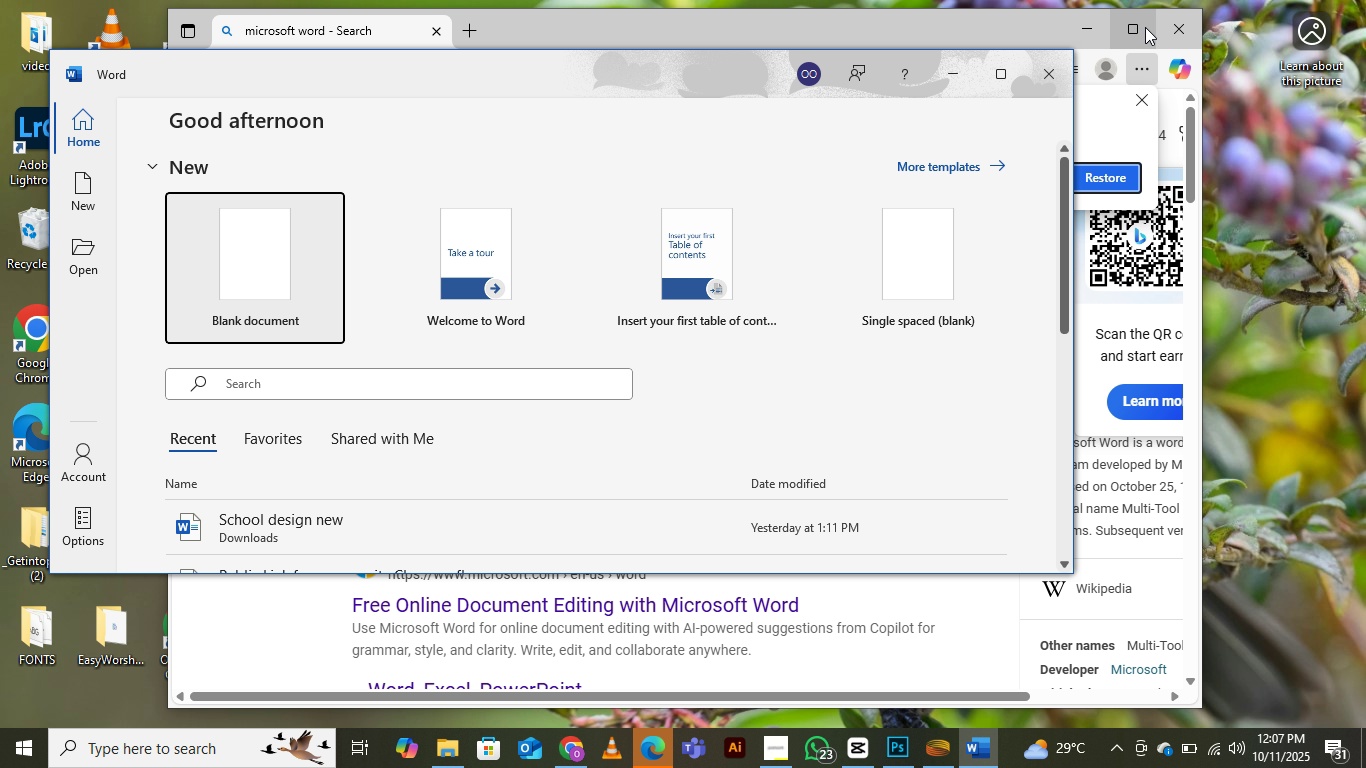 
left_click([1145, 27])
 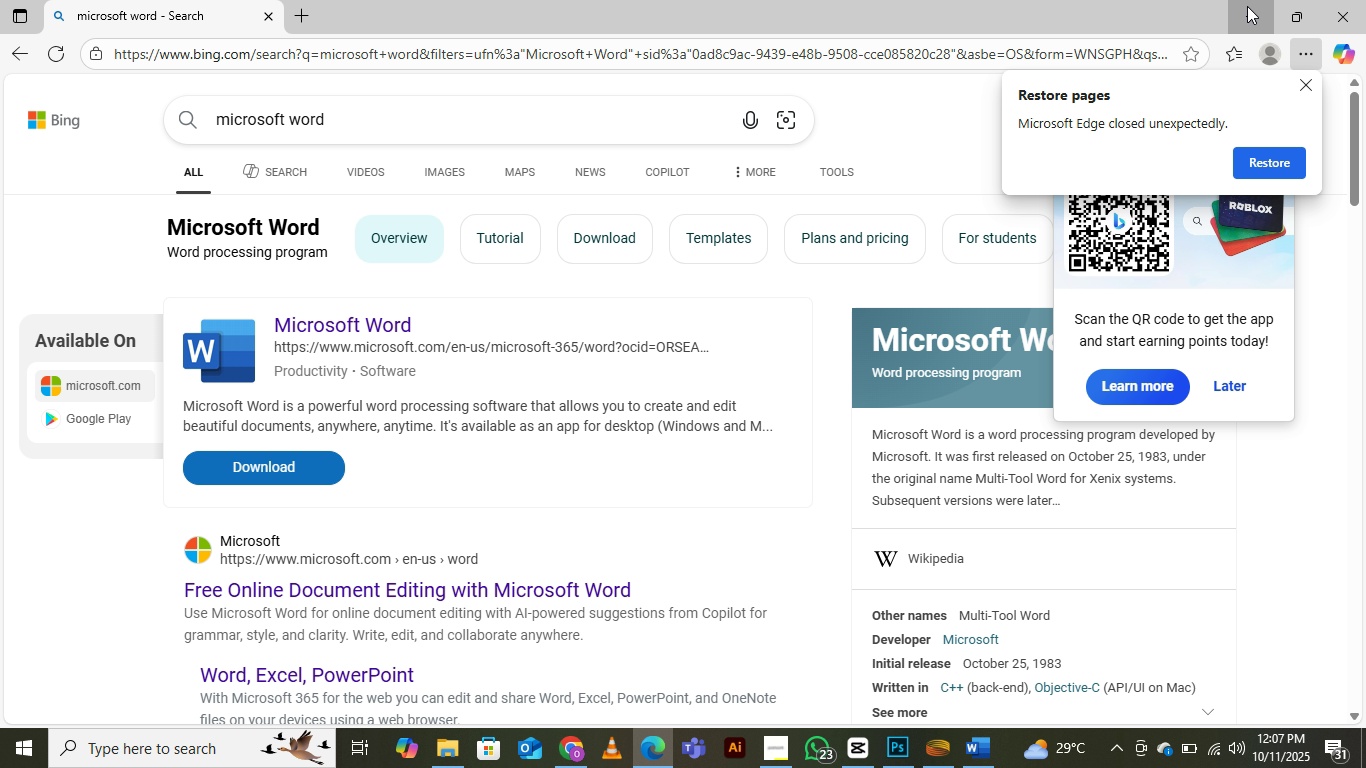 
left_click([1247, 6])
 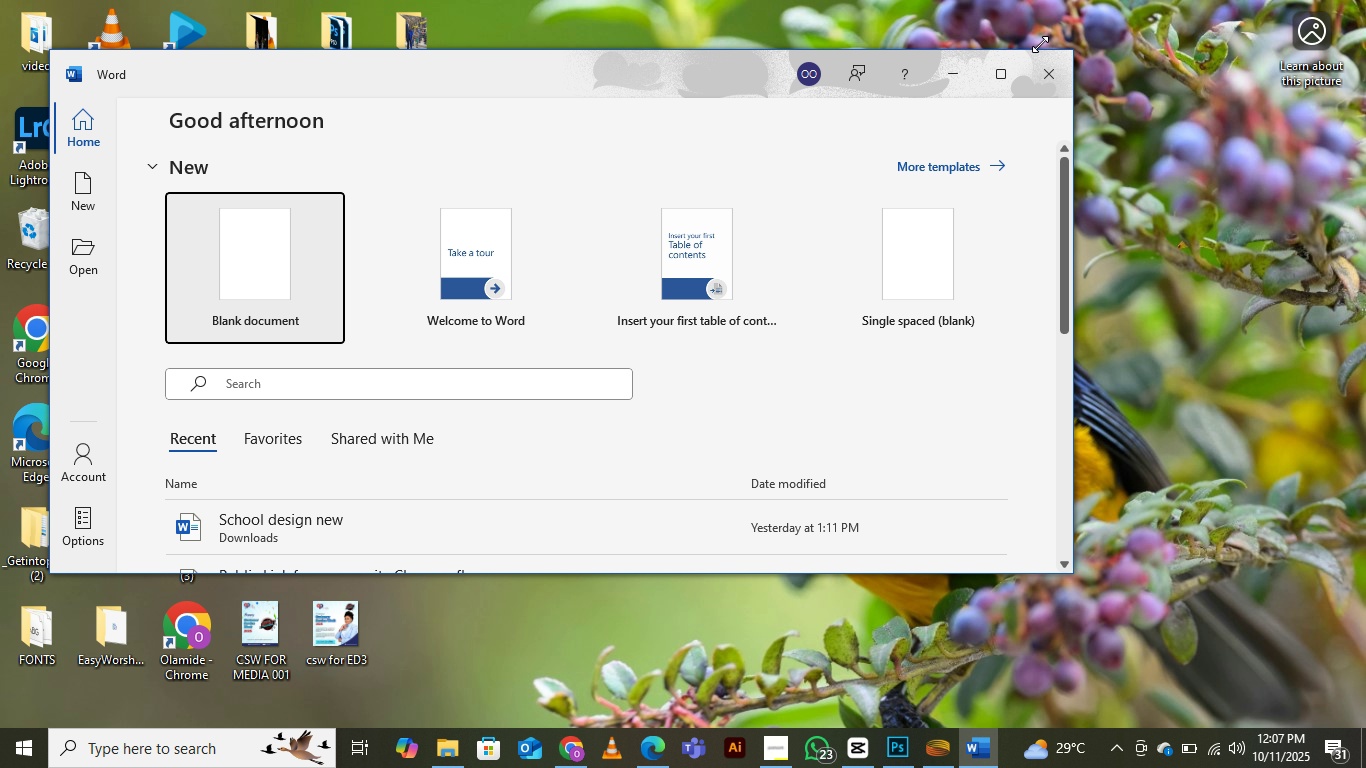 
left_click([993, 81])
 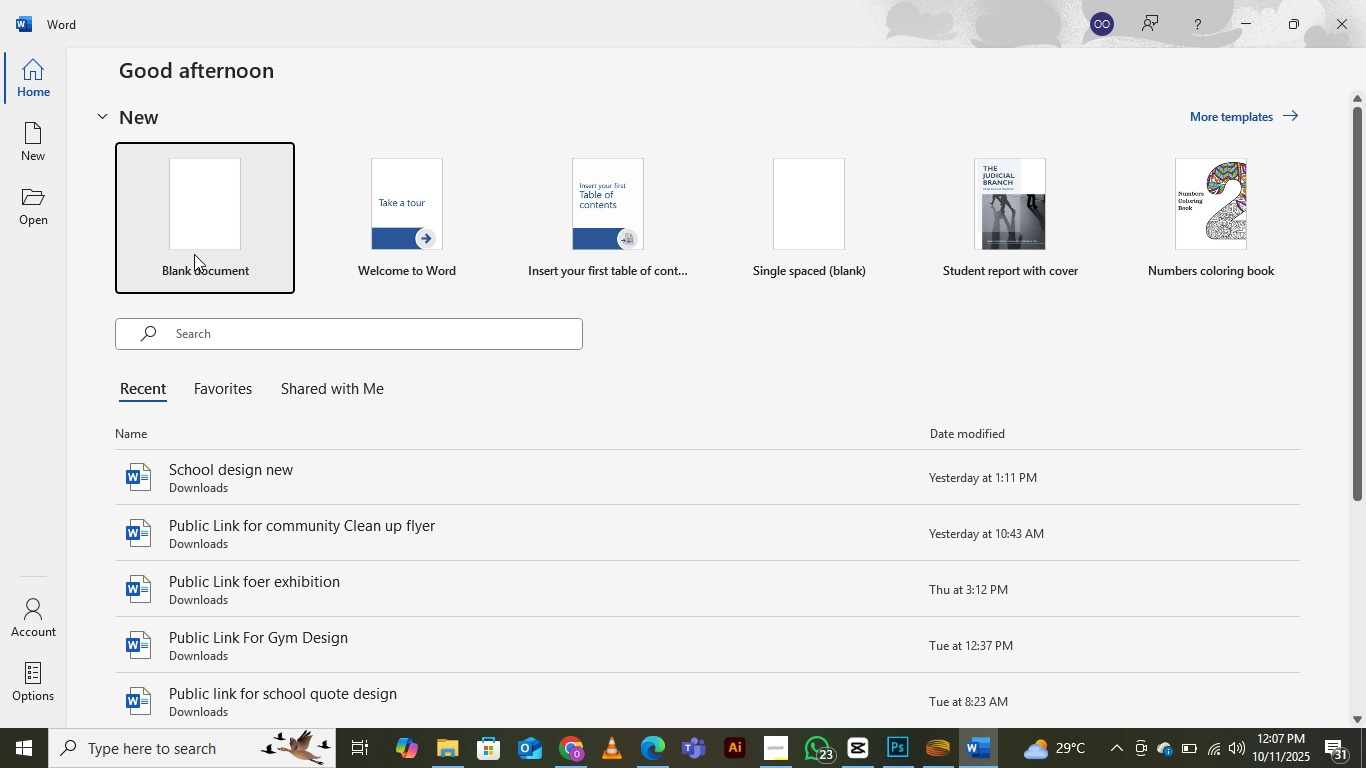 
left_click([192, 227])
 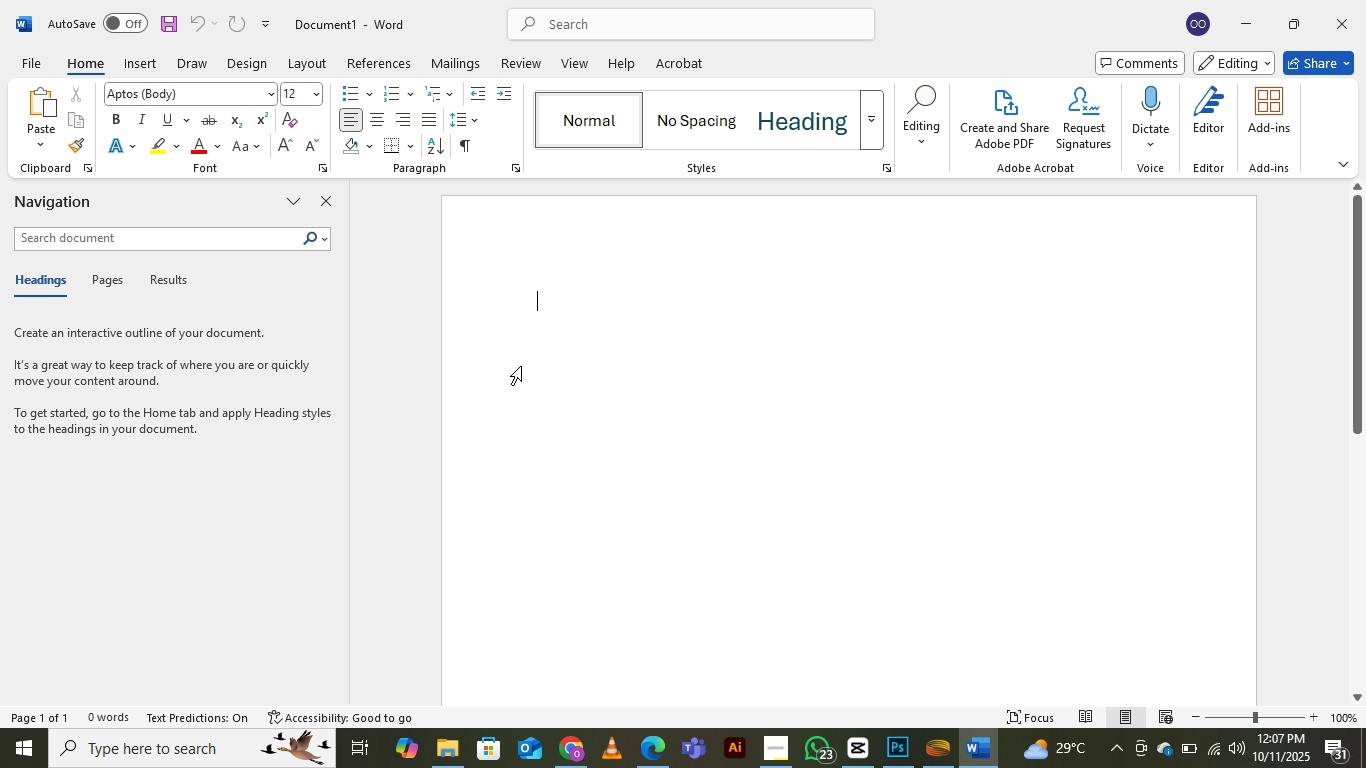 
wait(28.8)
 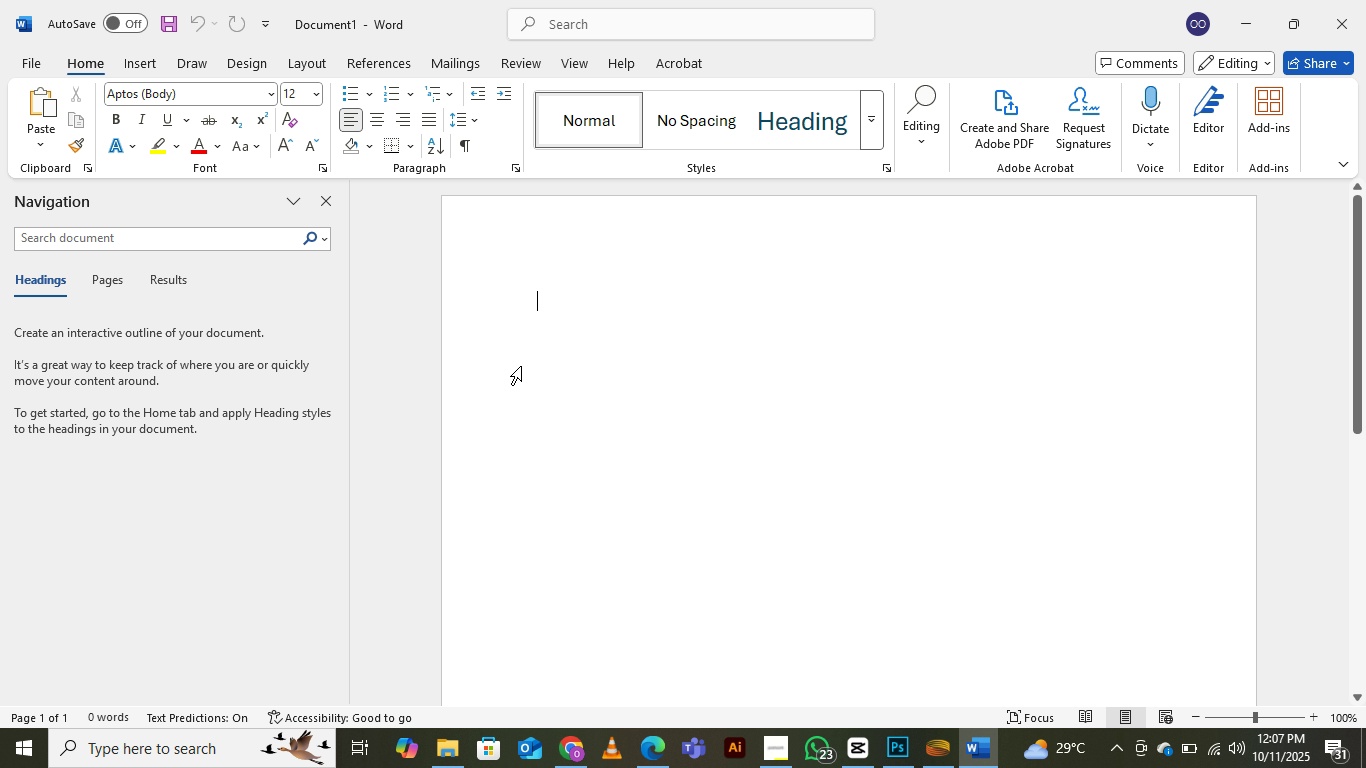 
left_click([583, 313])
 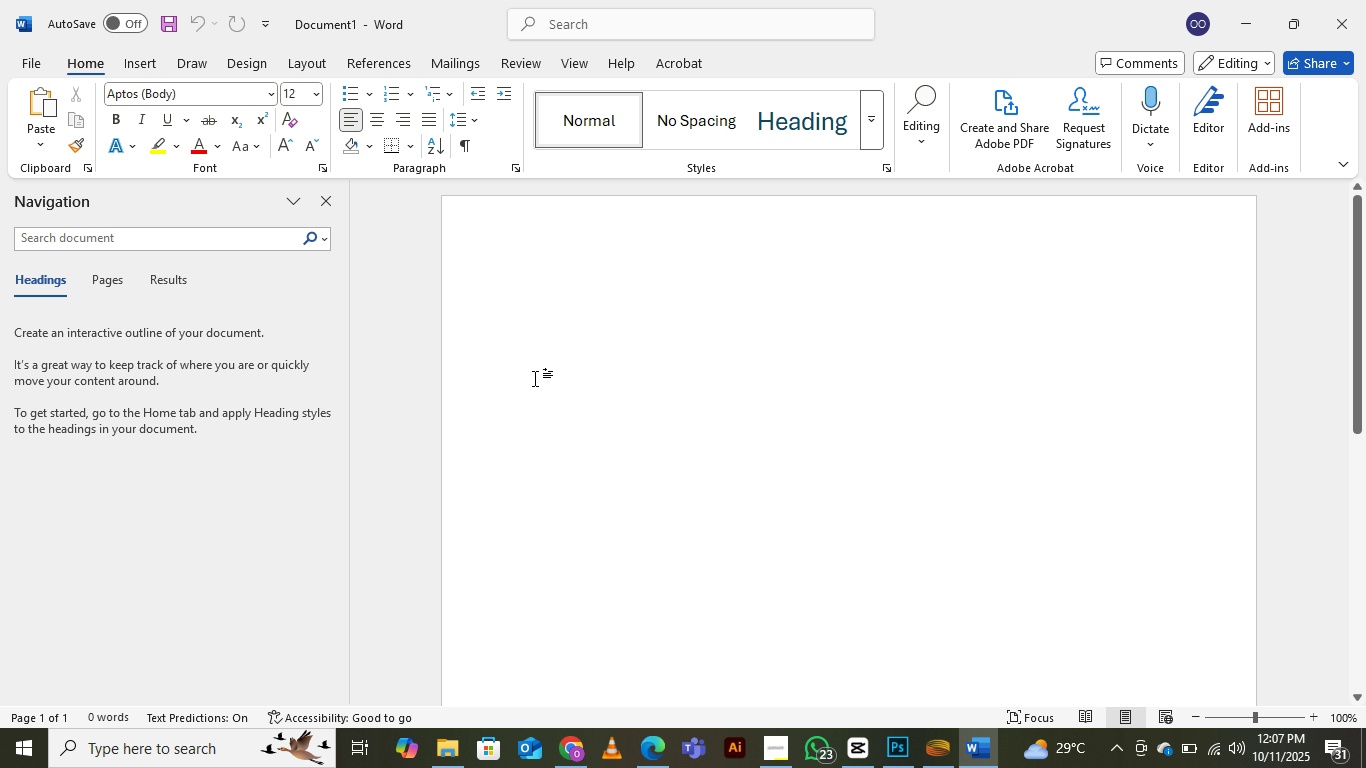 
left_click([535, 378])
 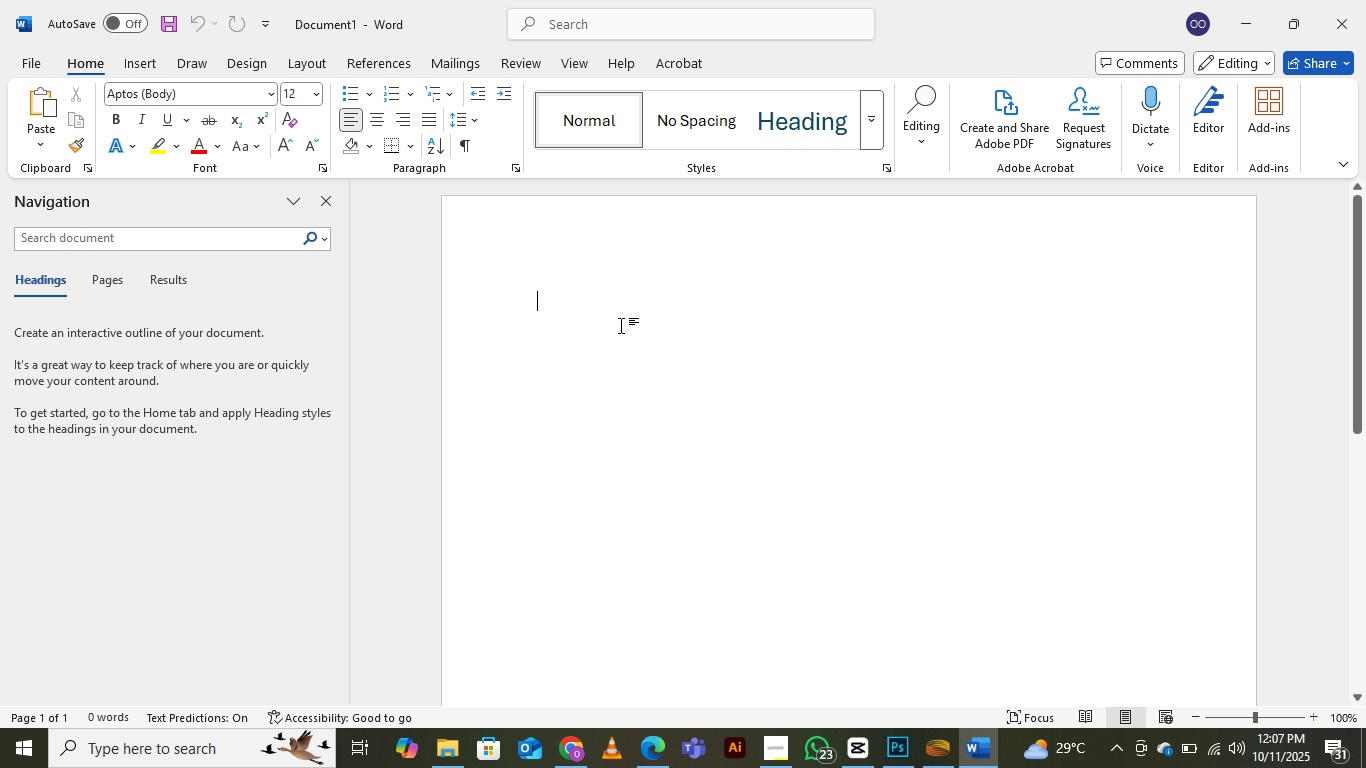 
left_click([621, 325])